 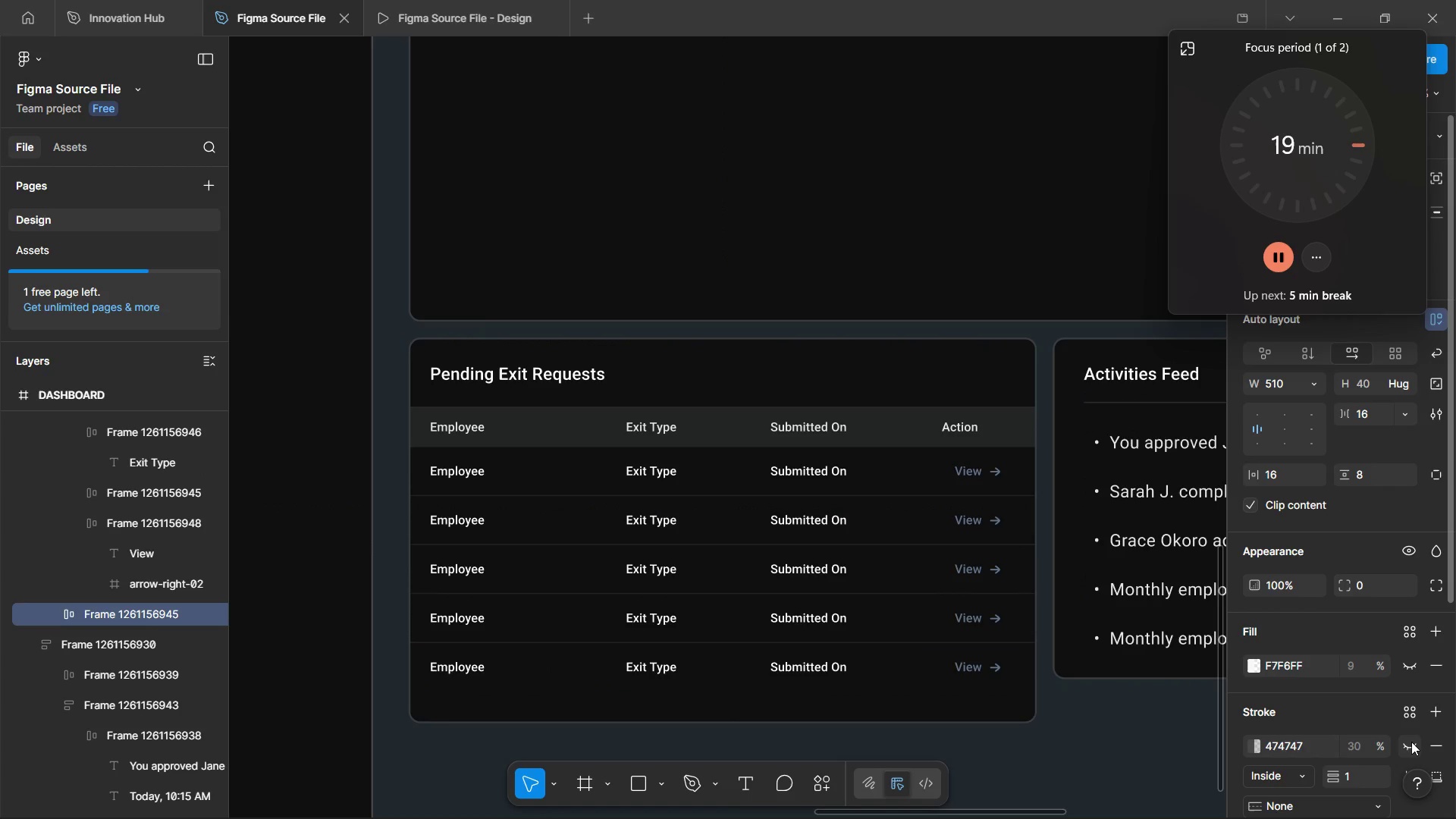 
left_click([1016, 706])
 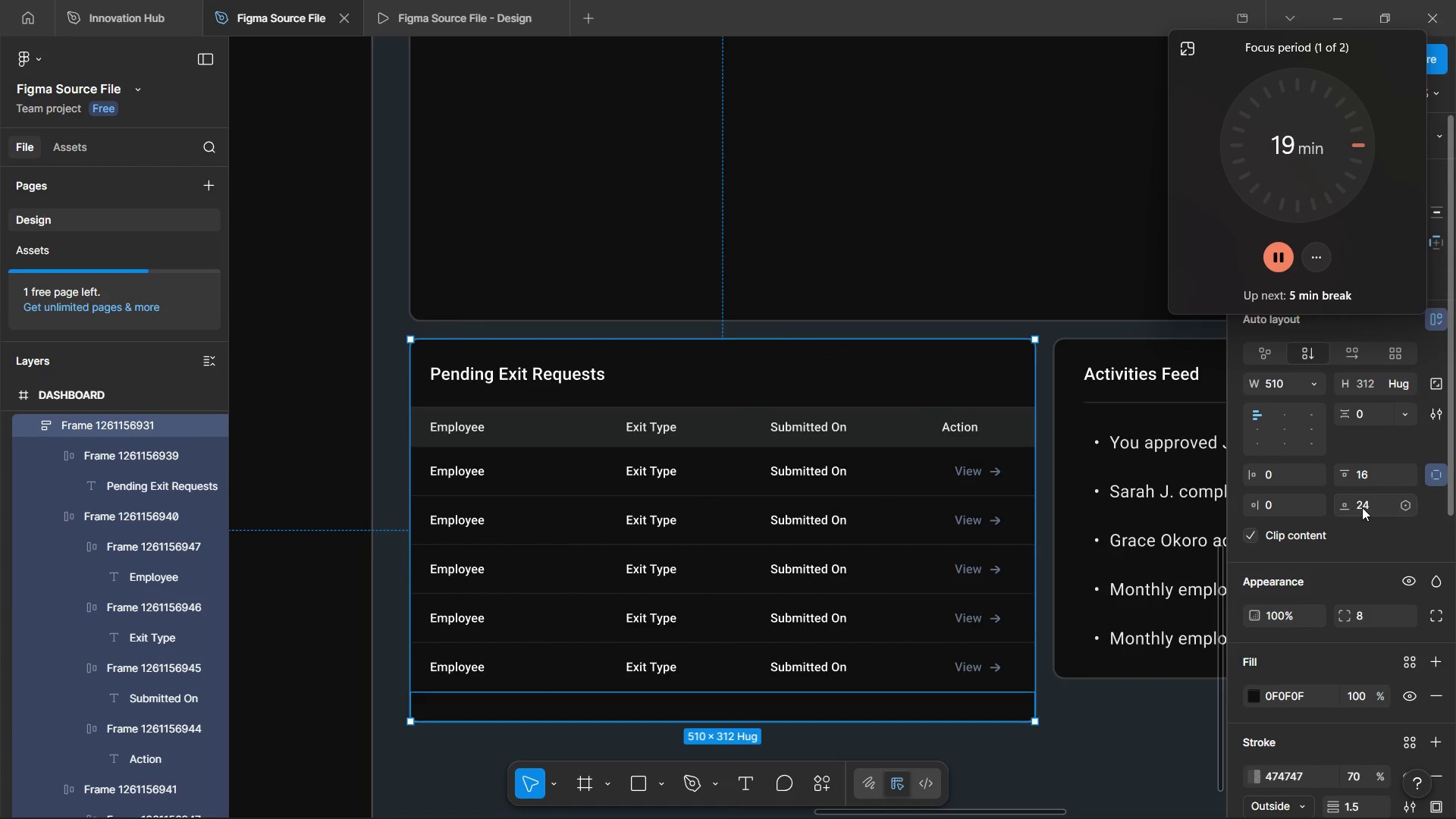 
left_click([1367, 506])
 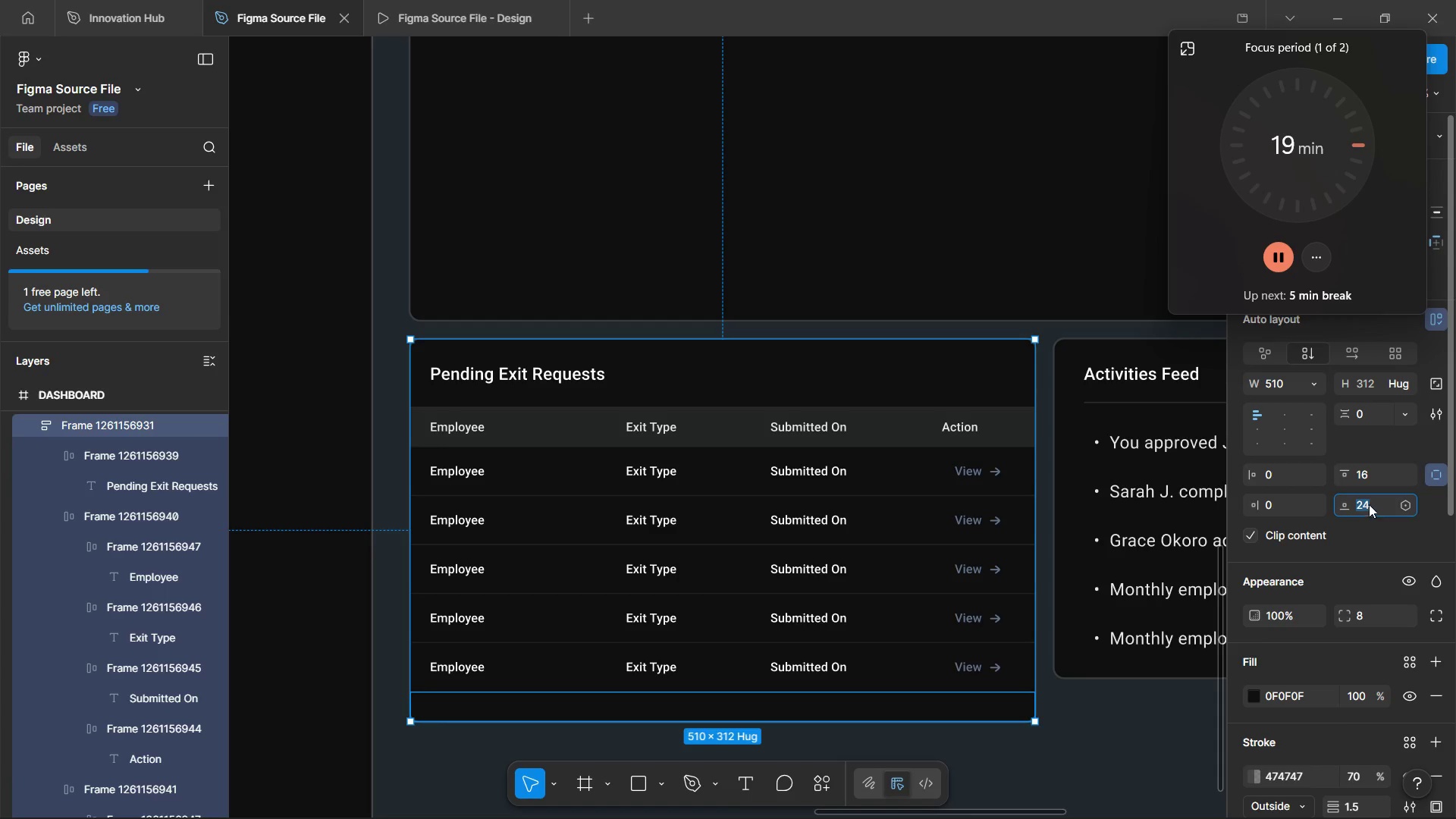 
key(0)
 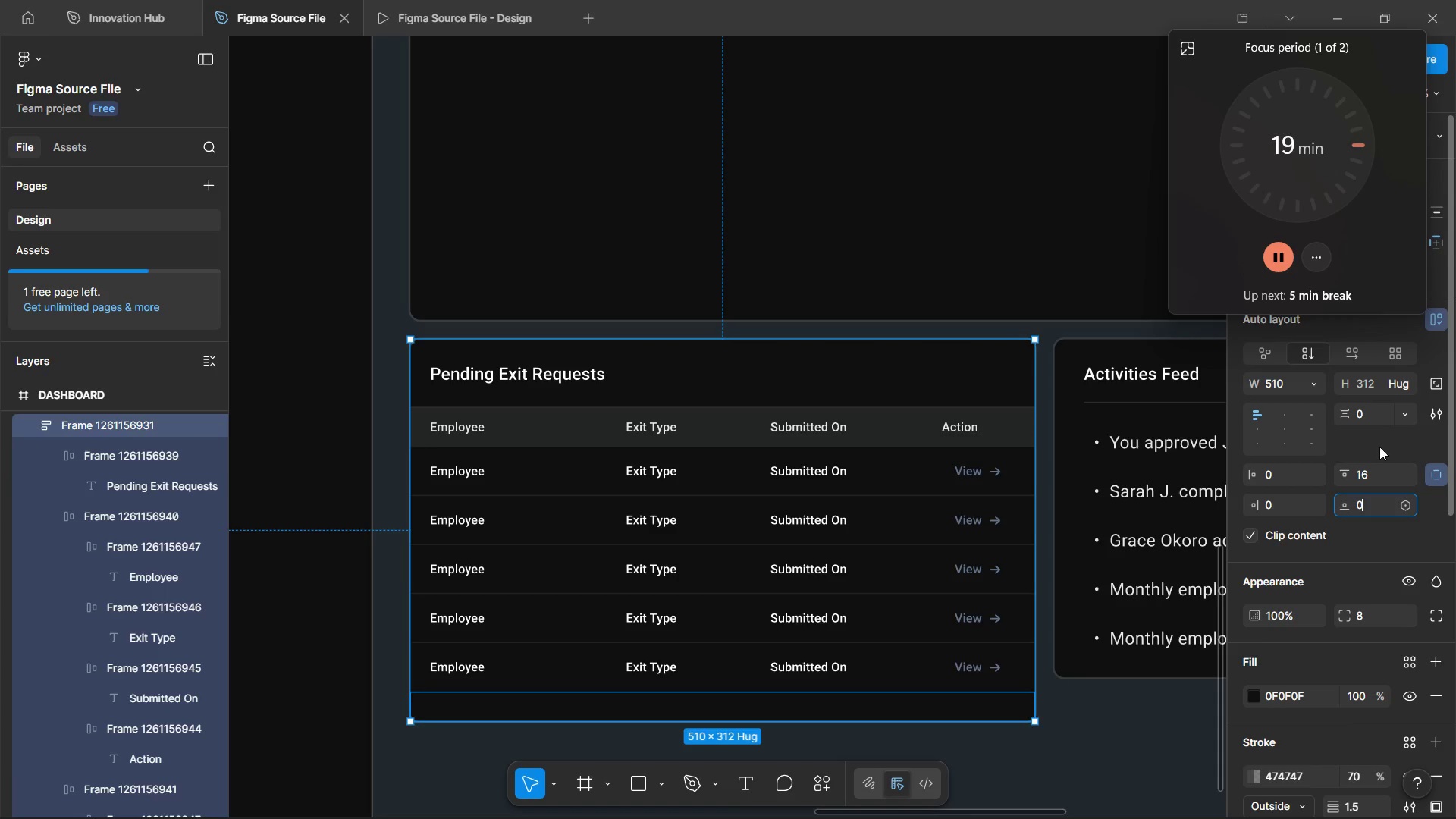 
key(0)
 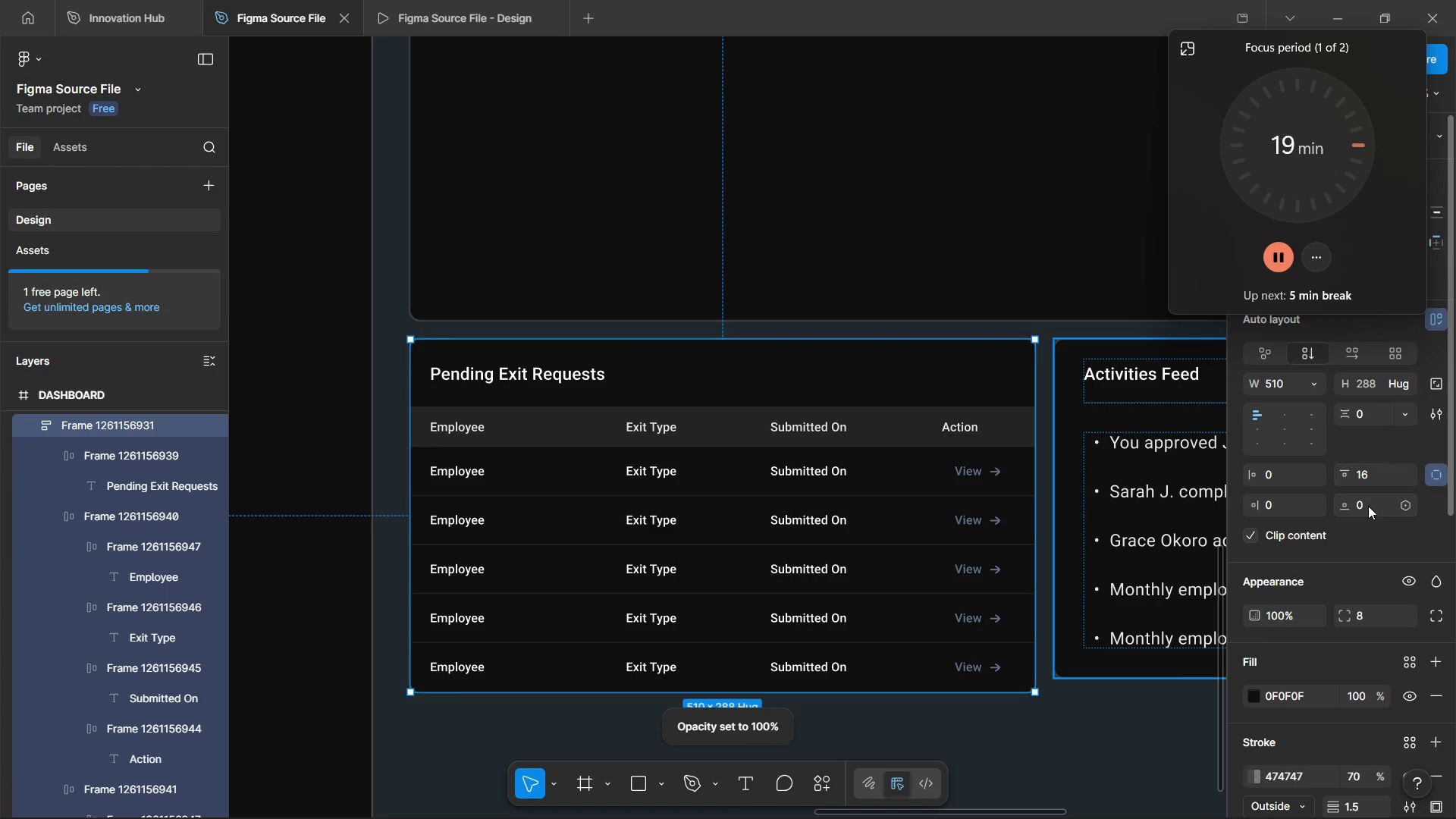 
left_click([1379, 447])
 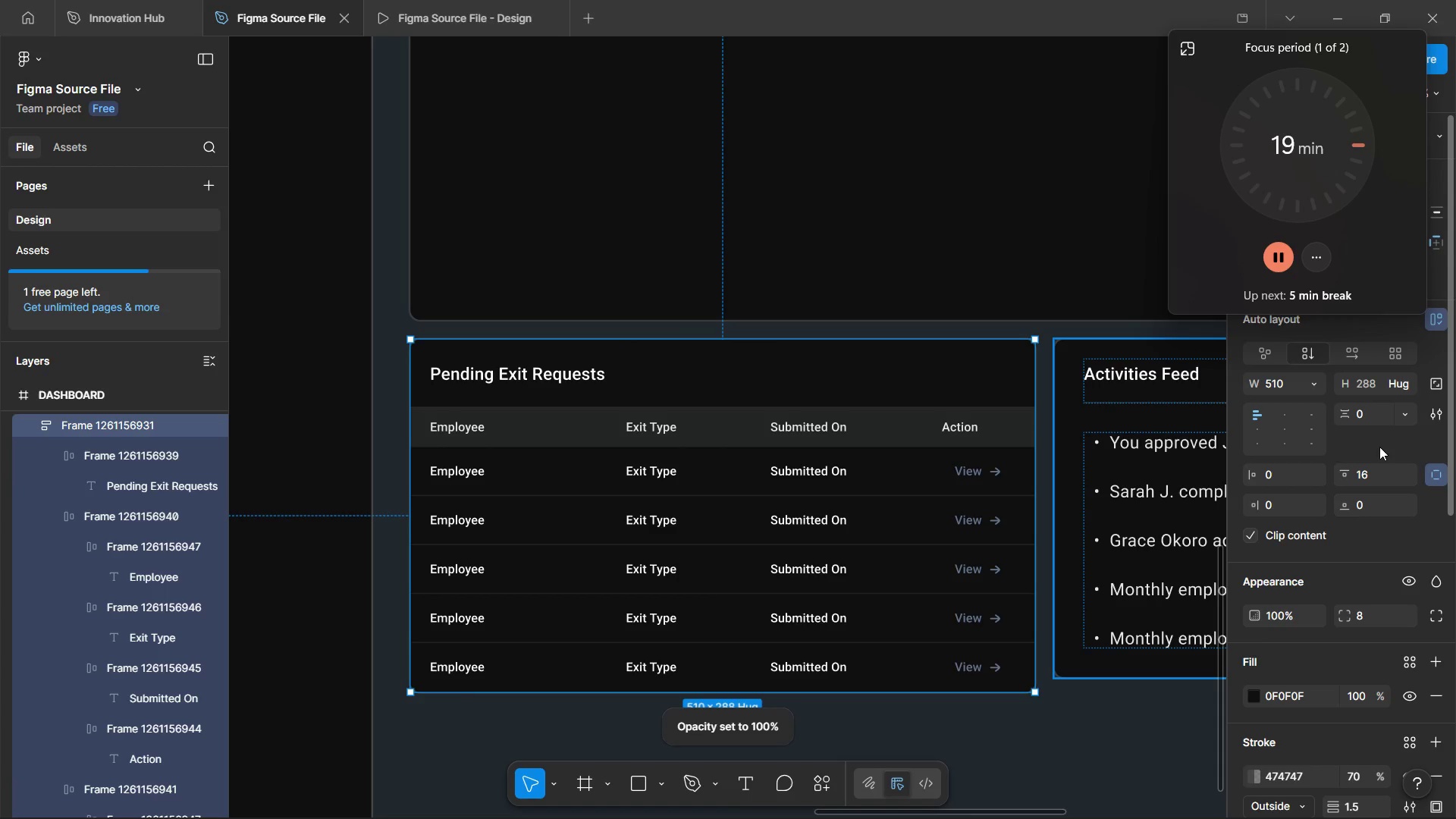 
left_click([1369, 504])
 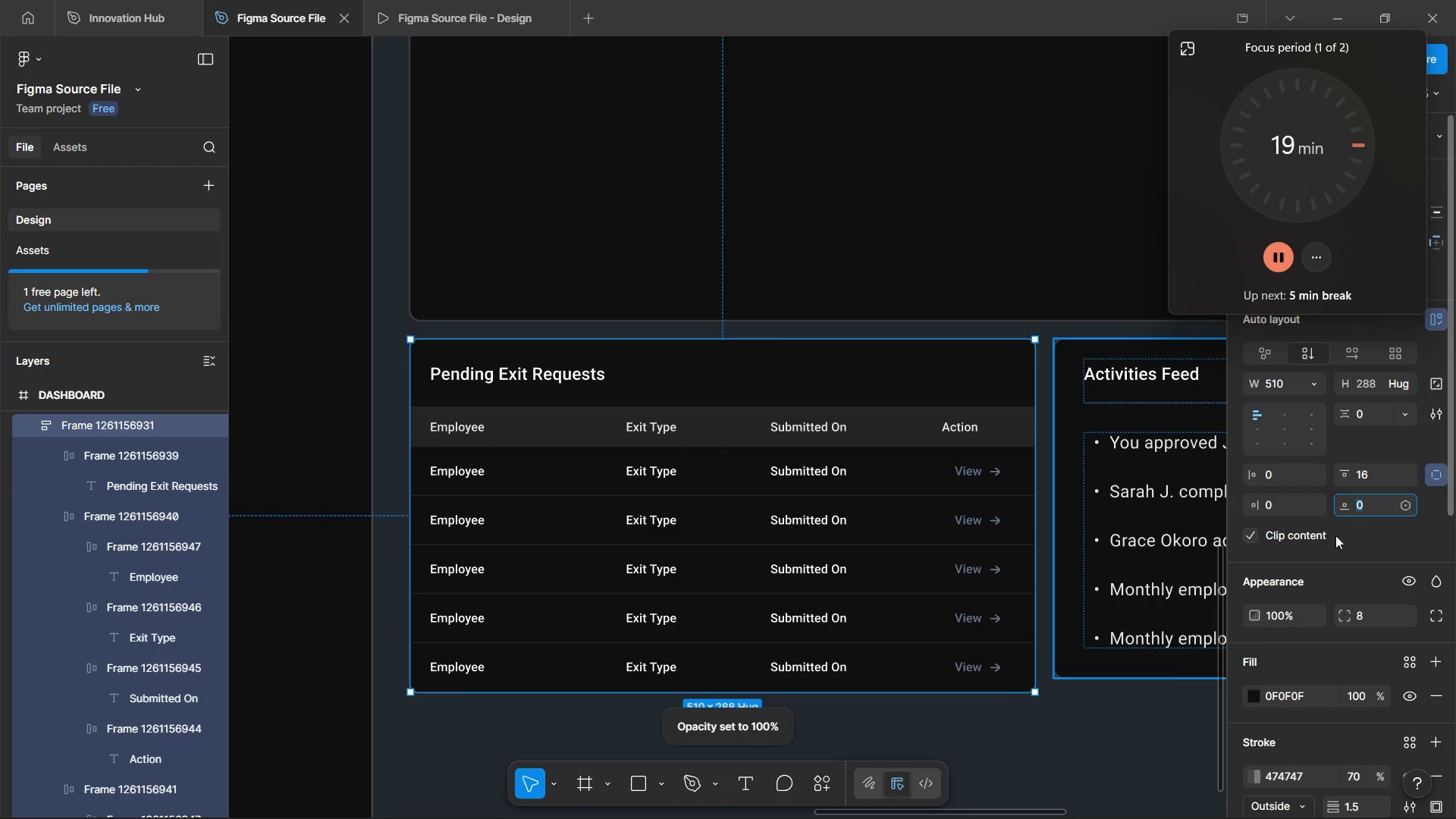 
key(8)
 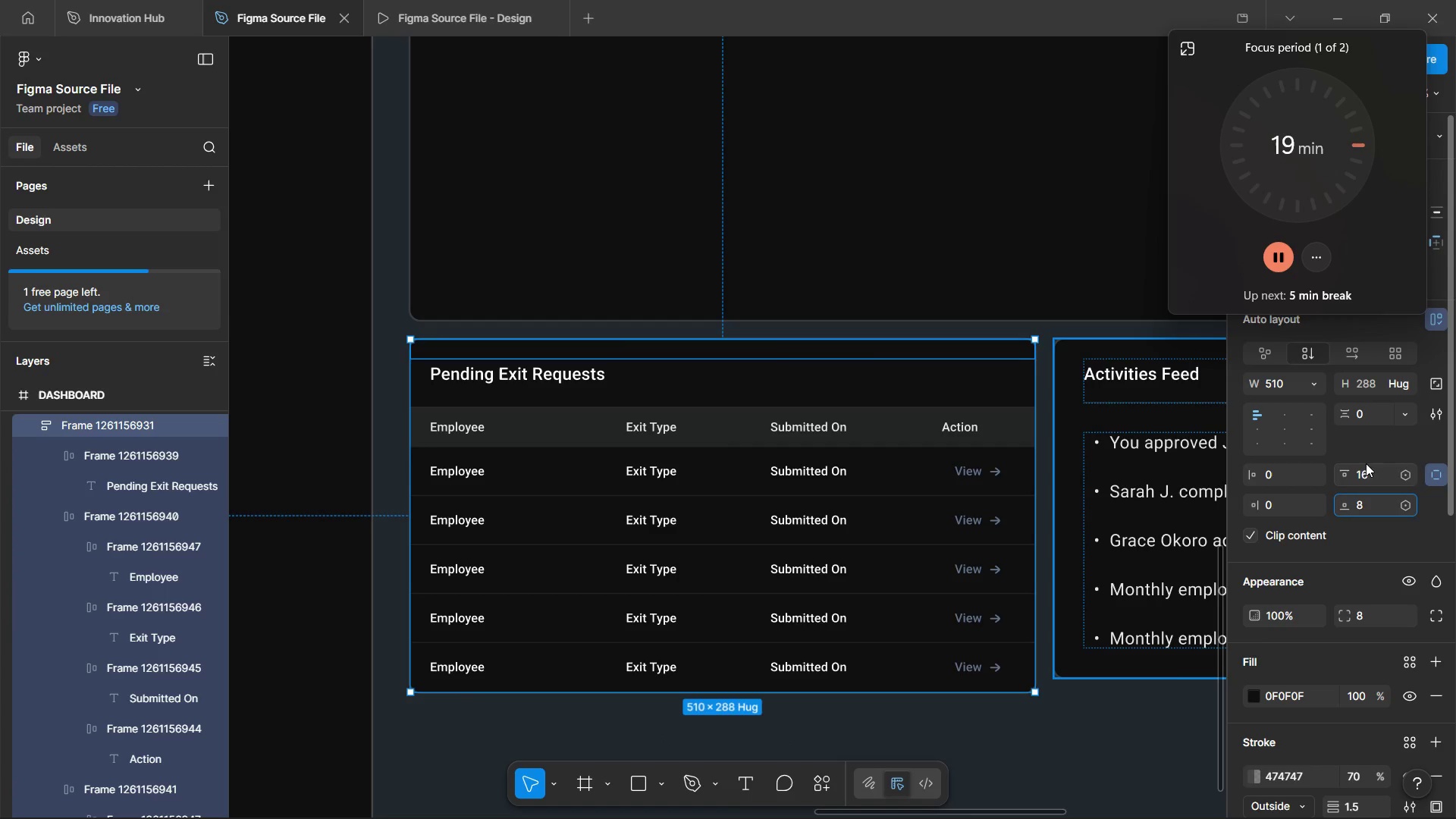 
left_click([1375, 442])
 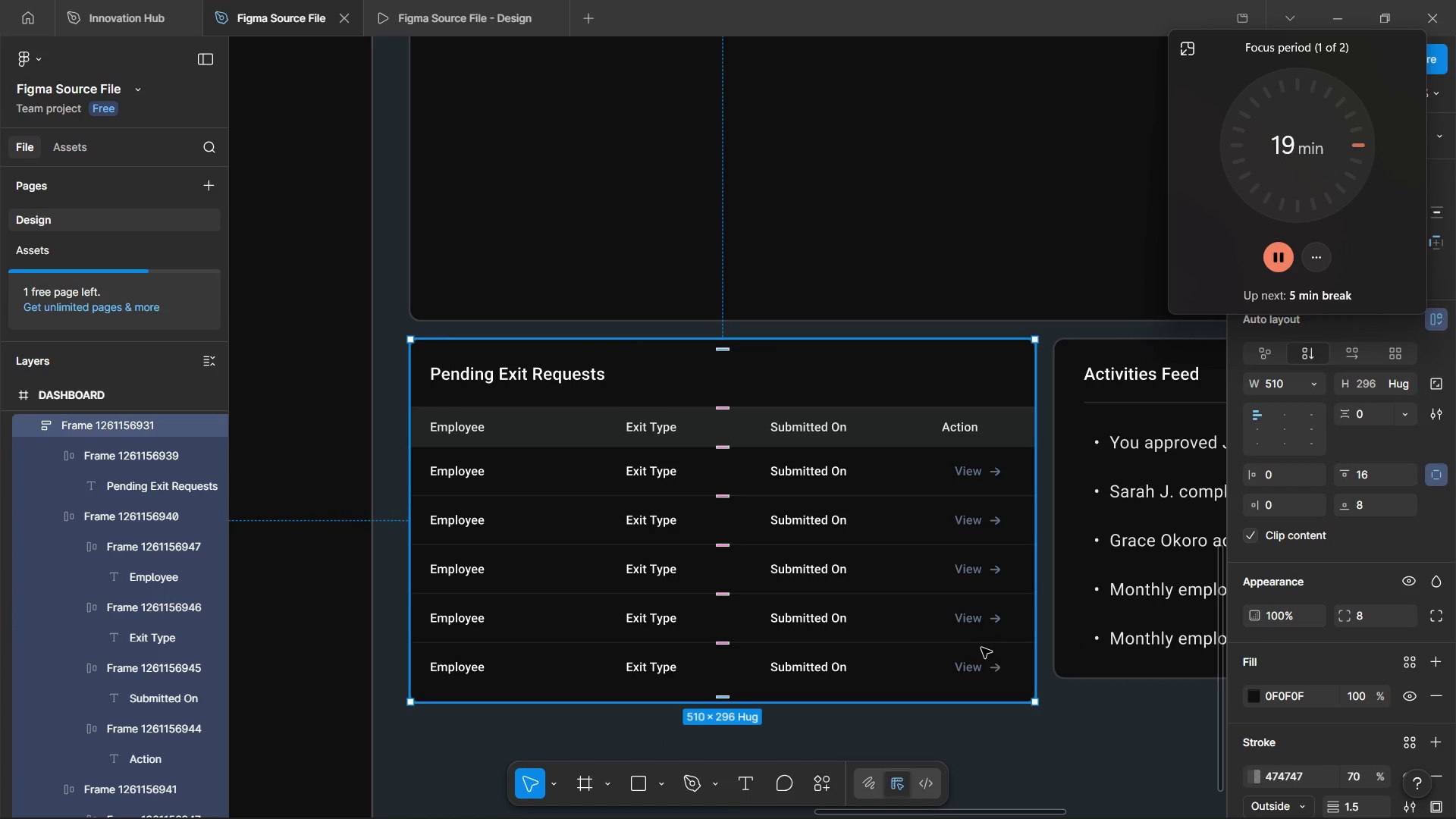 
triple_click([981, 653])
 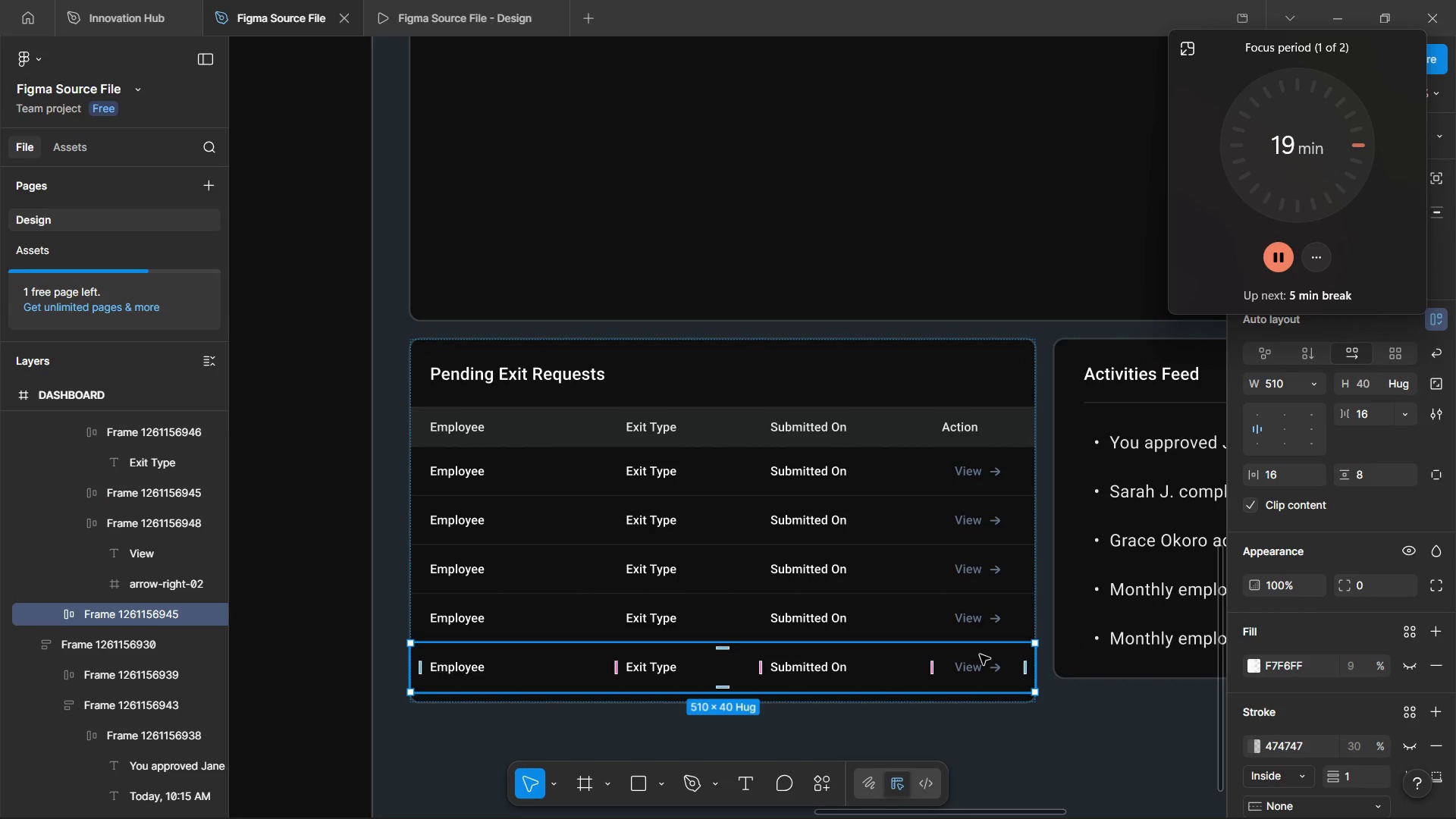 
key(Backspace)
 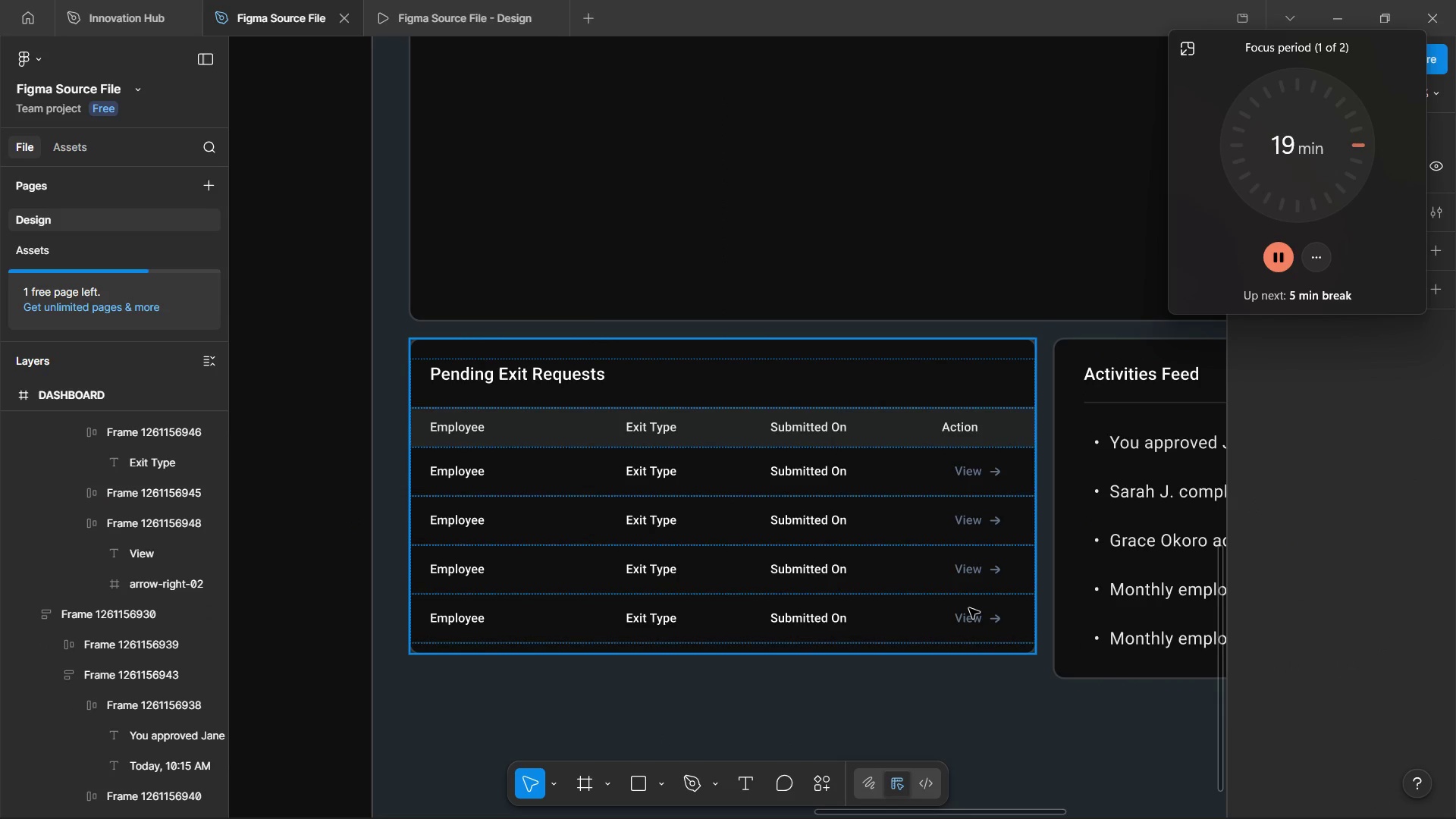 
double_click([969, 608])
 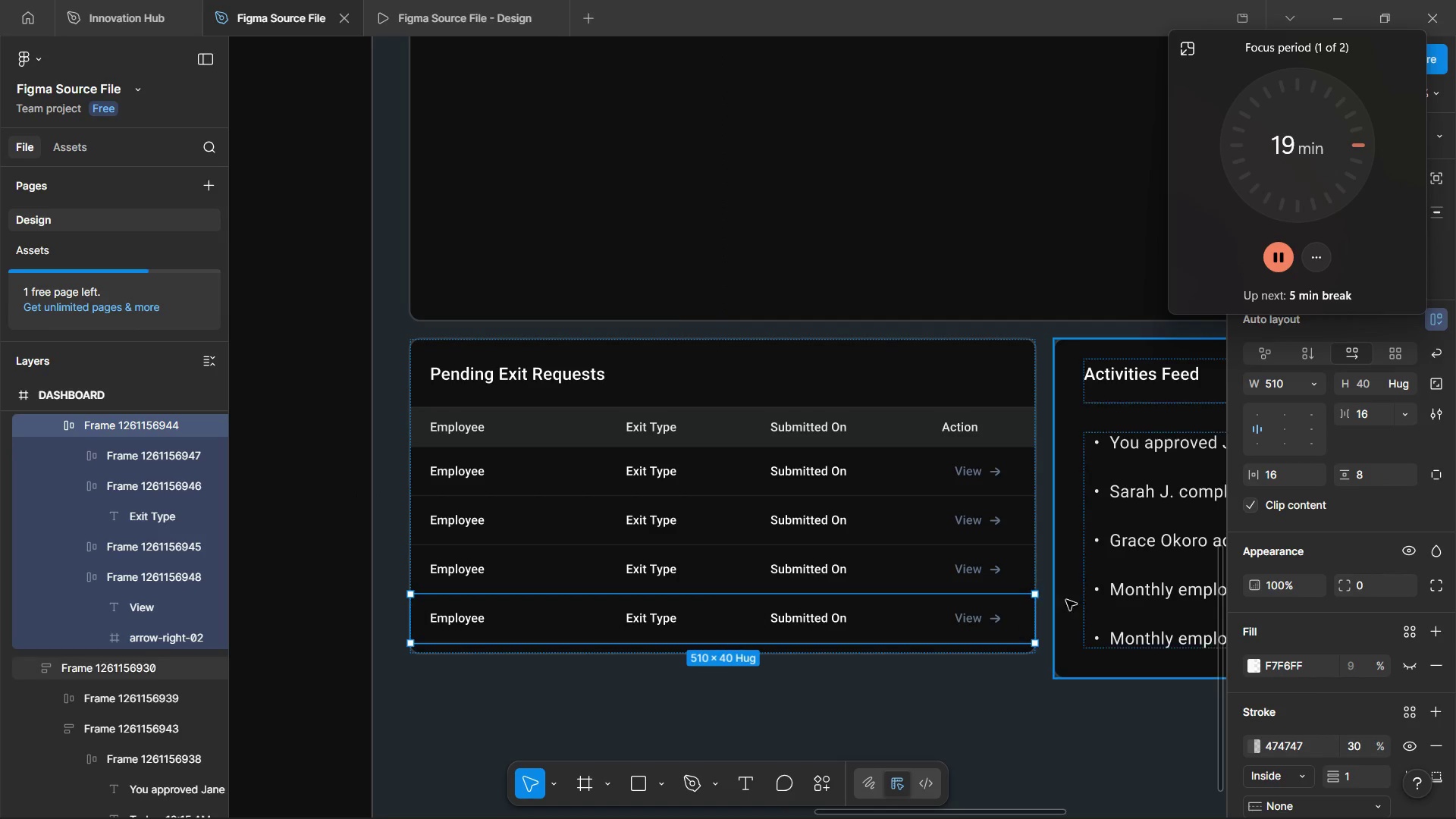 
left_click([1091, 595])
 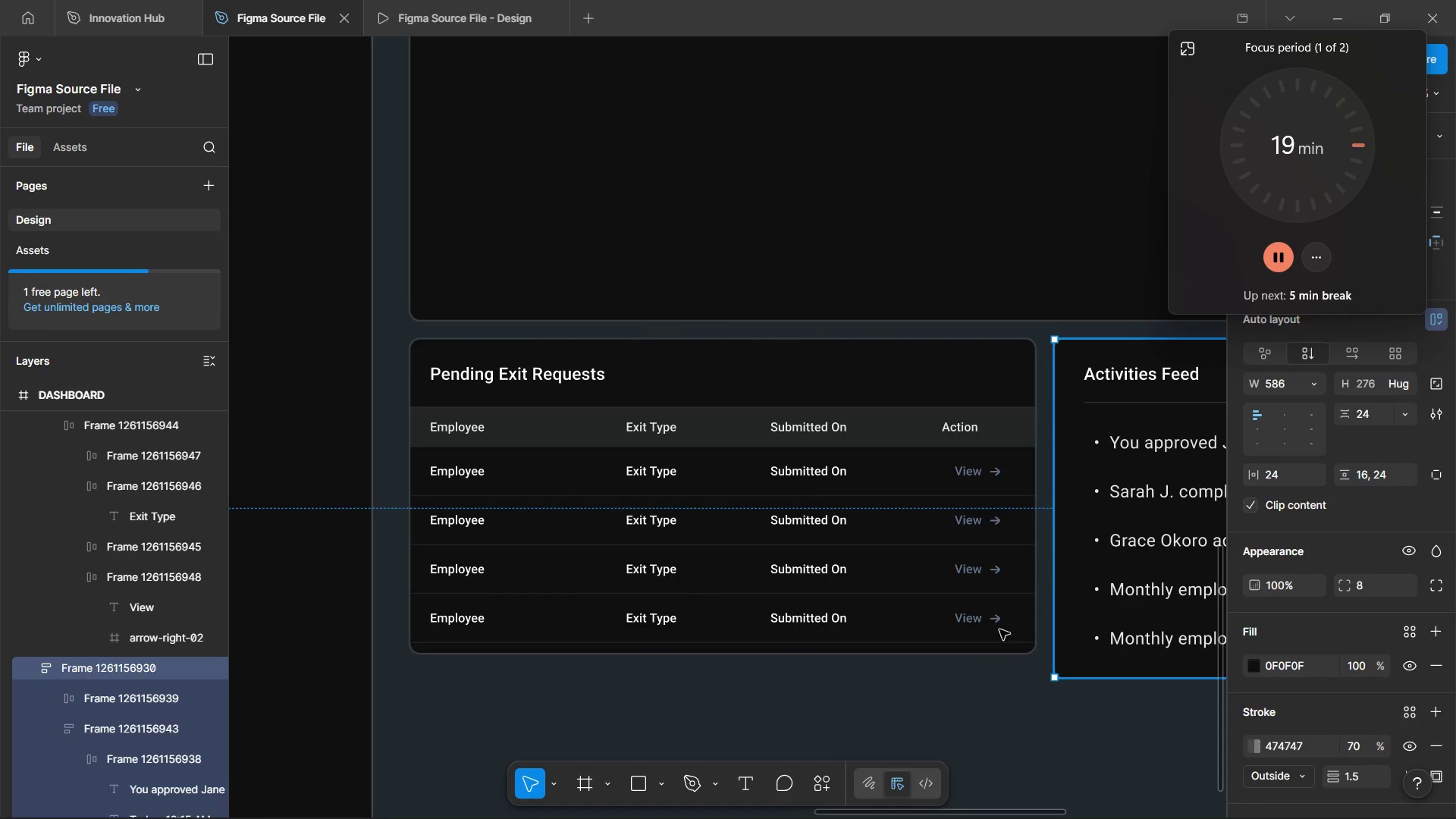 
hold_key(key=ControlLeft, duration=0.52)
scroll: coordinate [976, 632], scroll_direction: down, amount: 3.0
 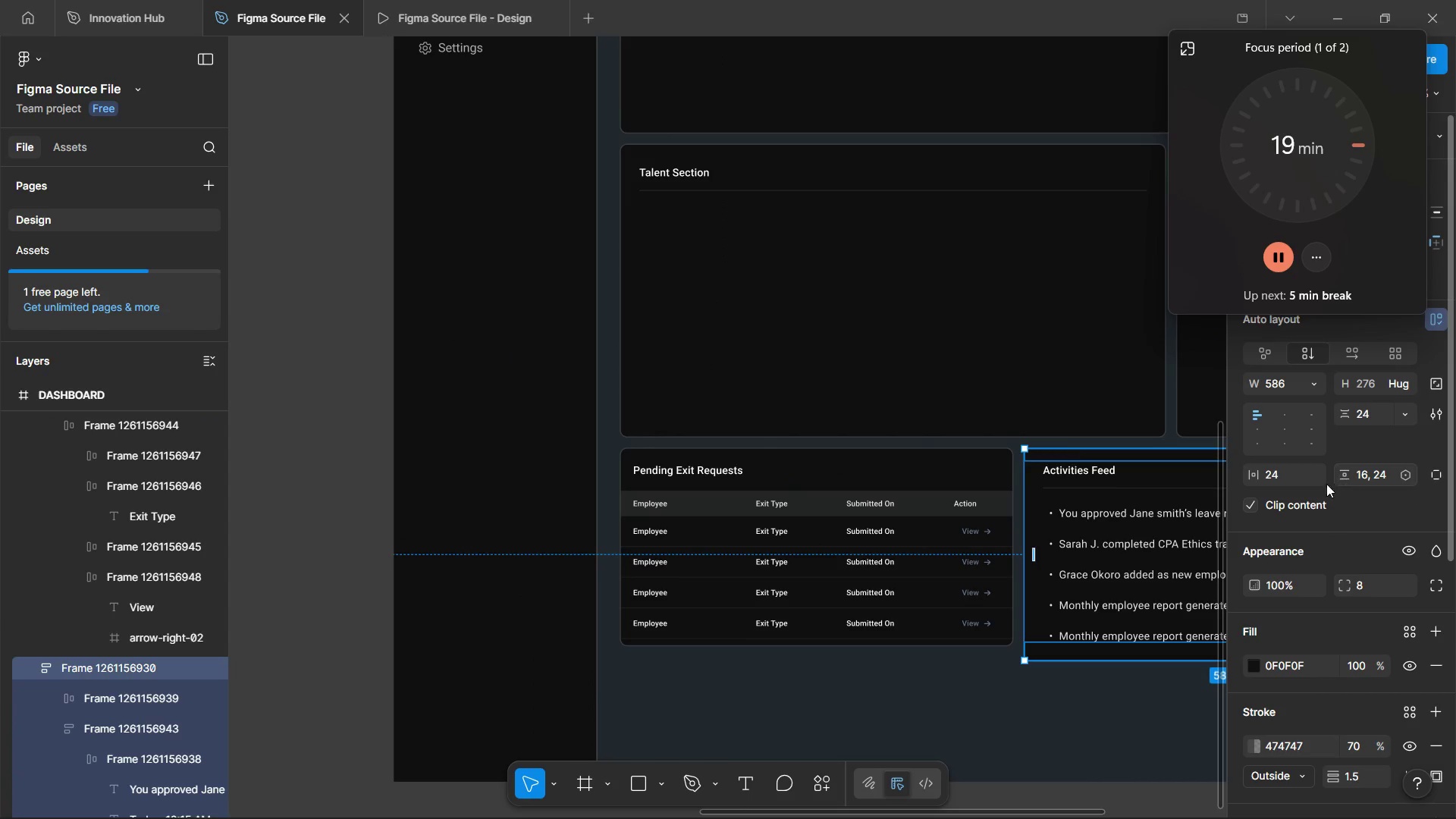 
left_click([1283, 477])
 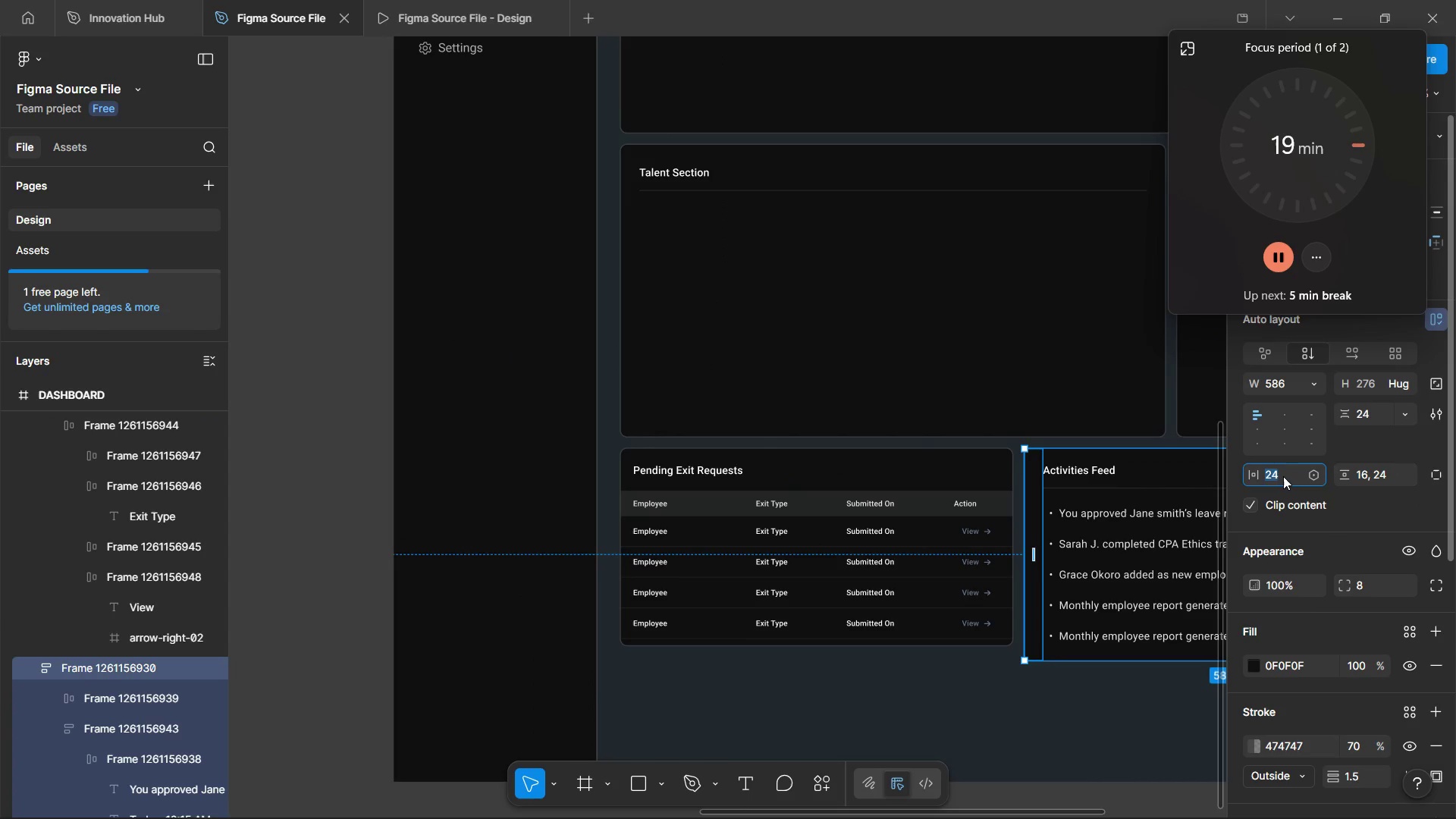 
key(1)
 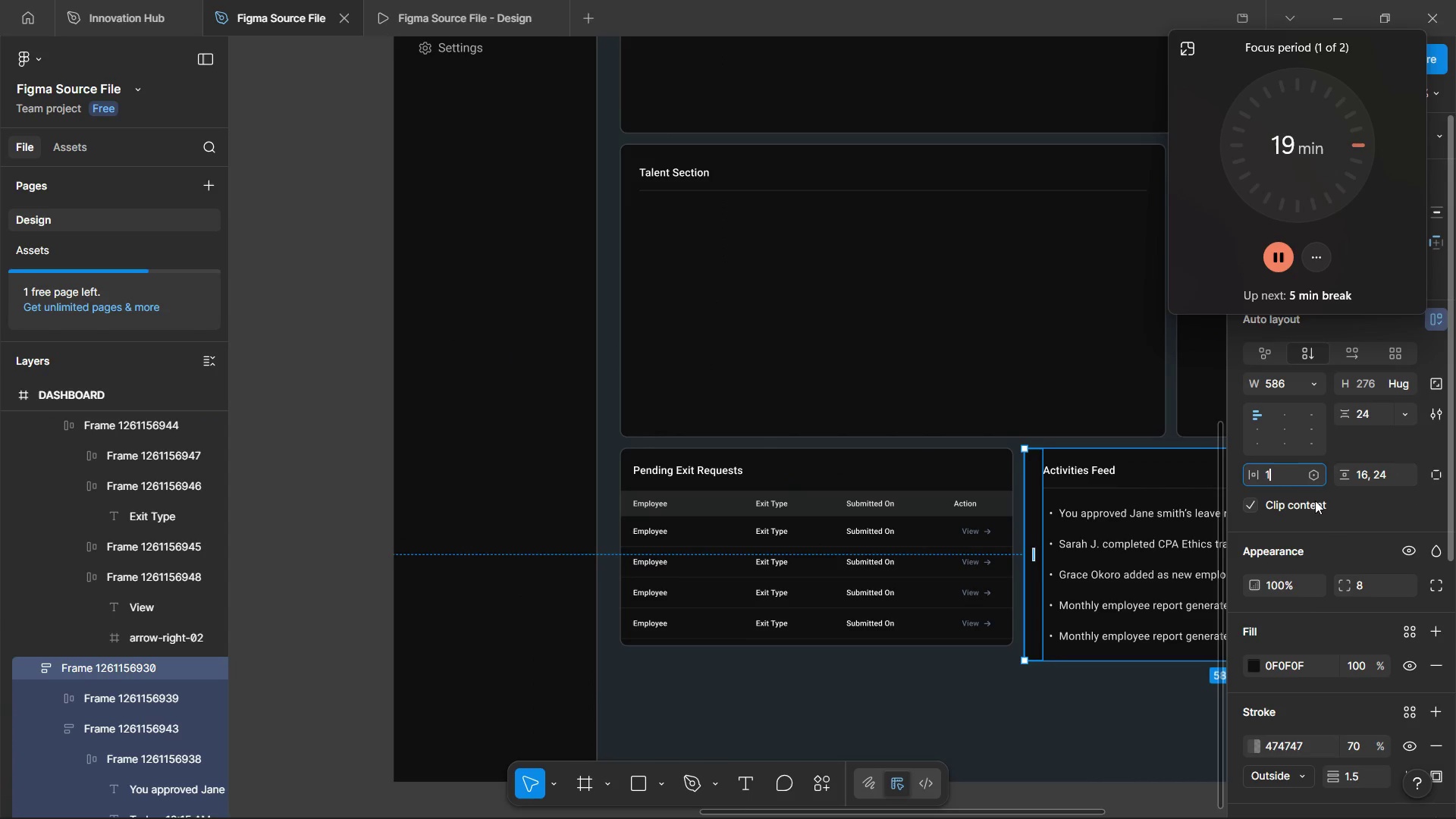 
key(6)
 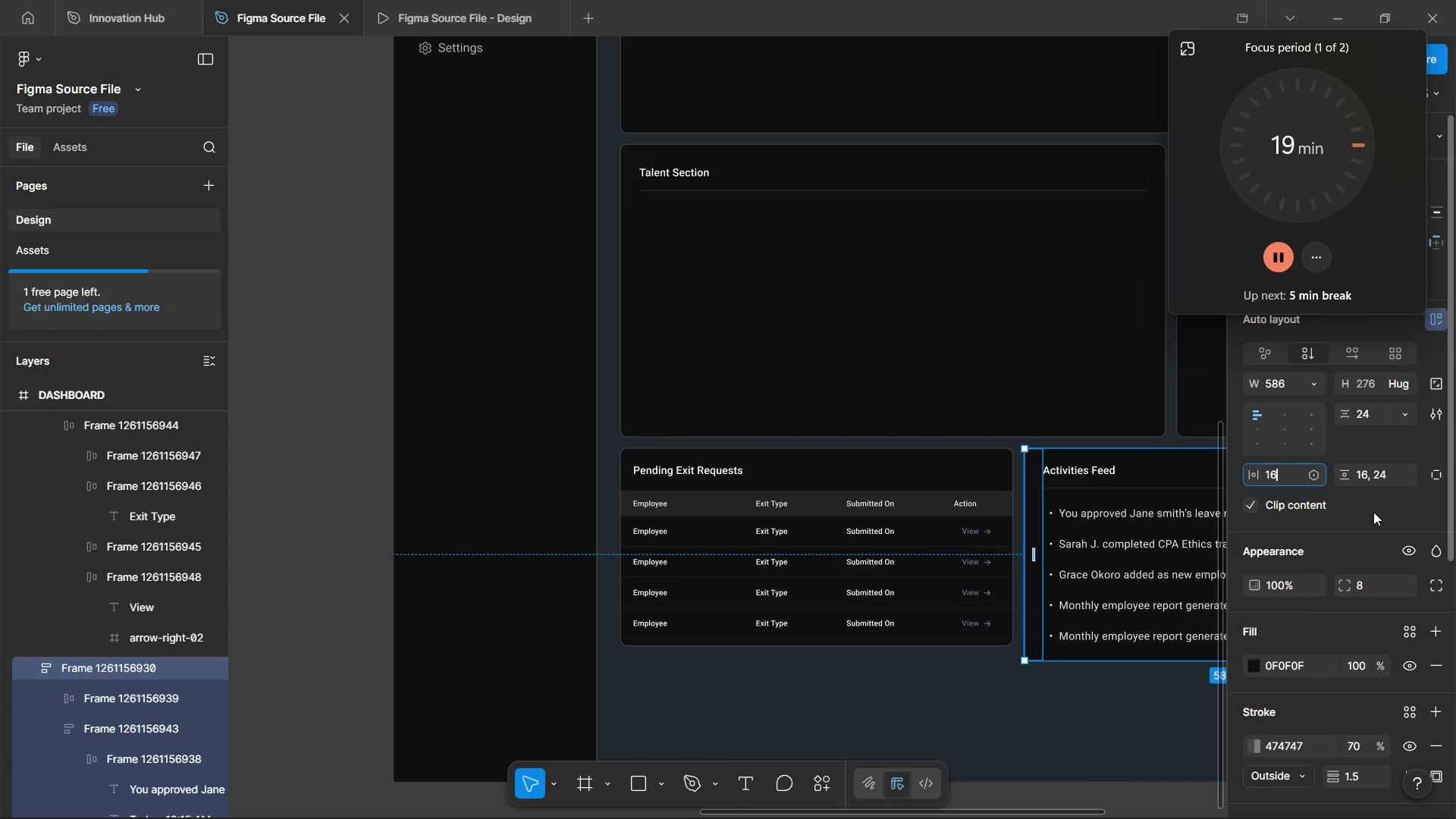 
left_click([1373, 512])
 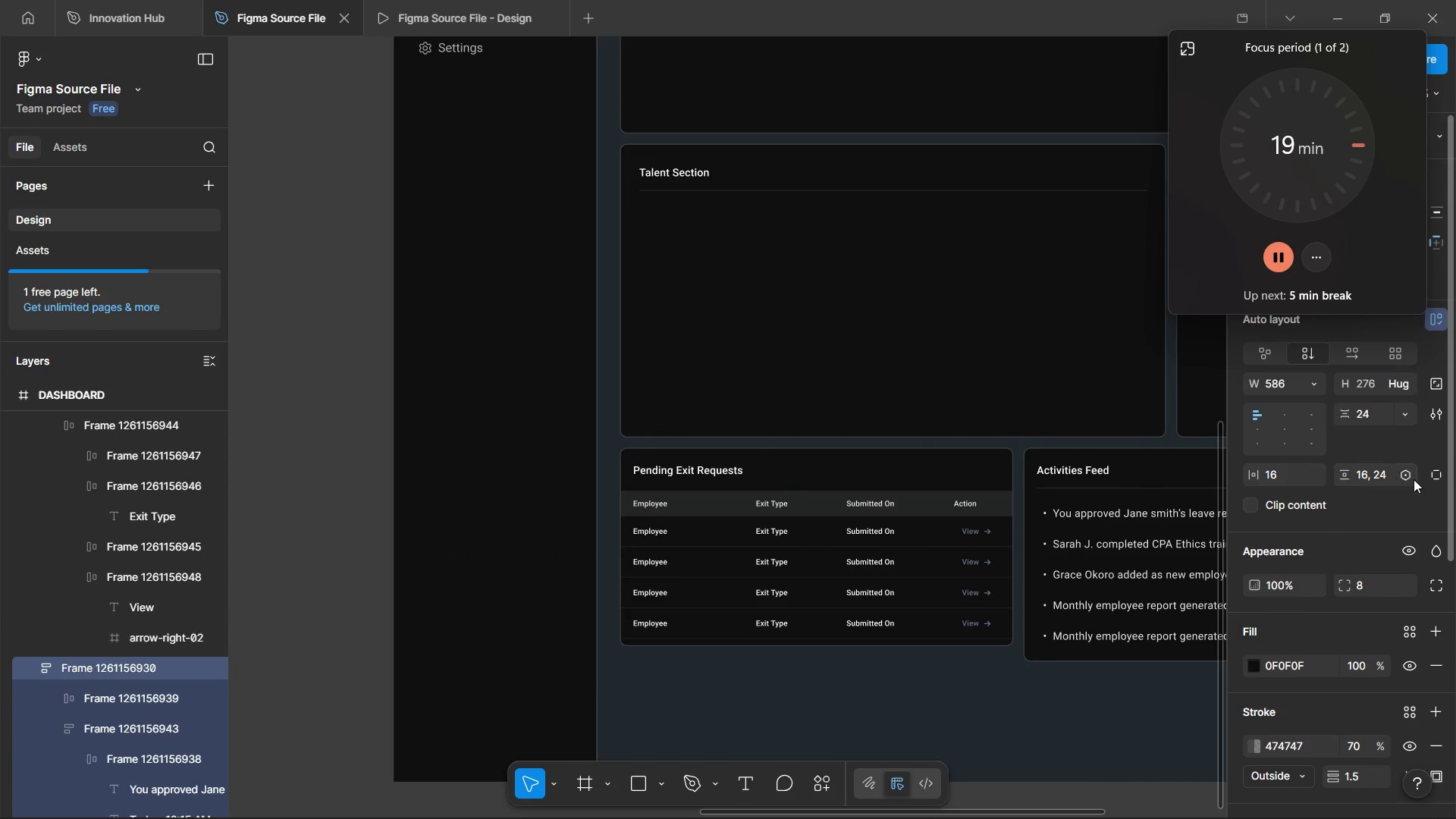 
left_click([1436, 476])
 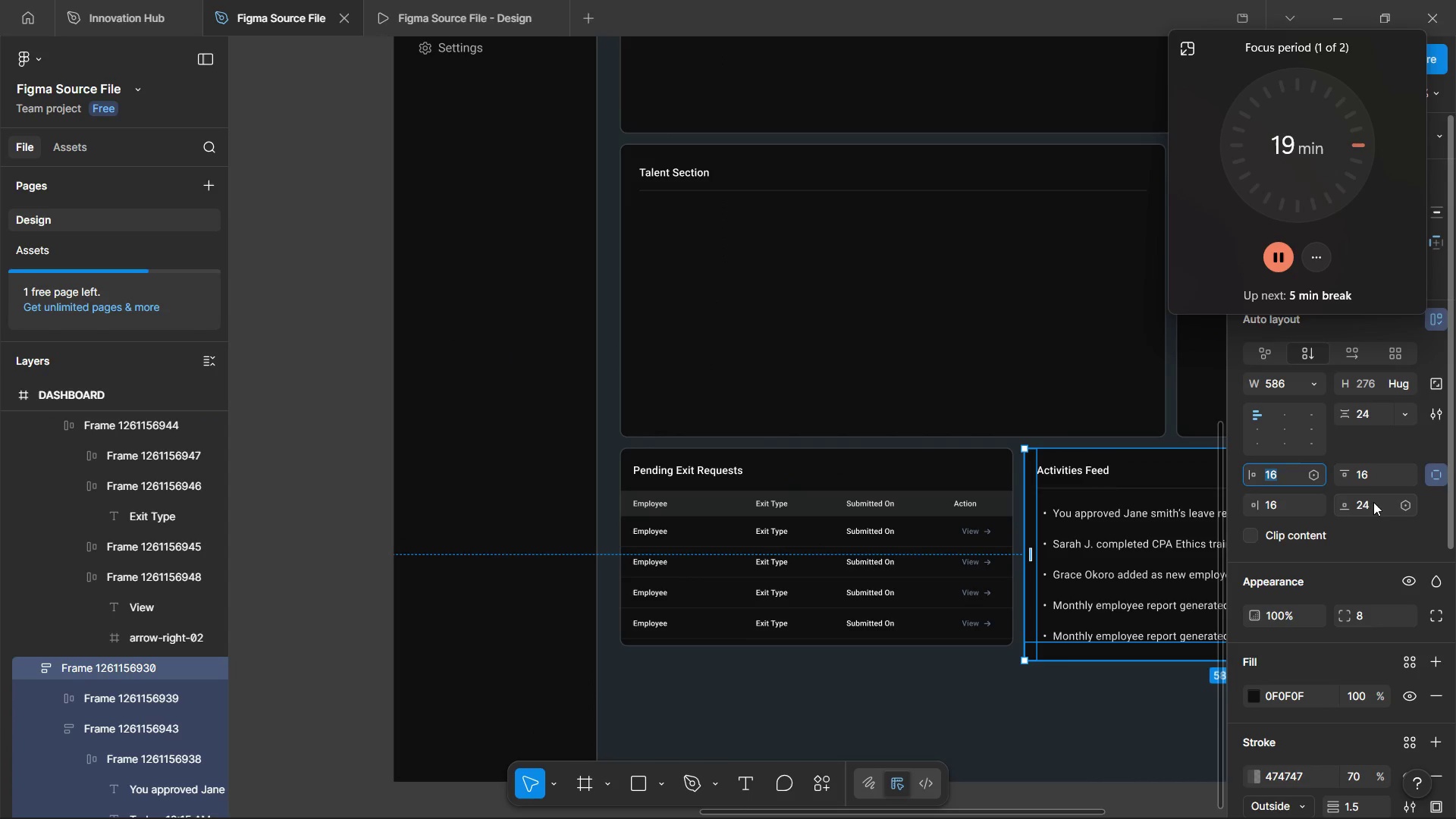 
left_click([1373, 504])
 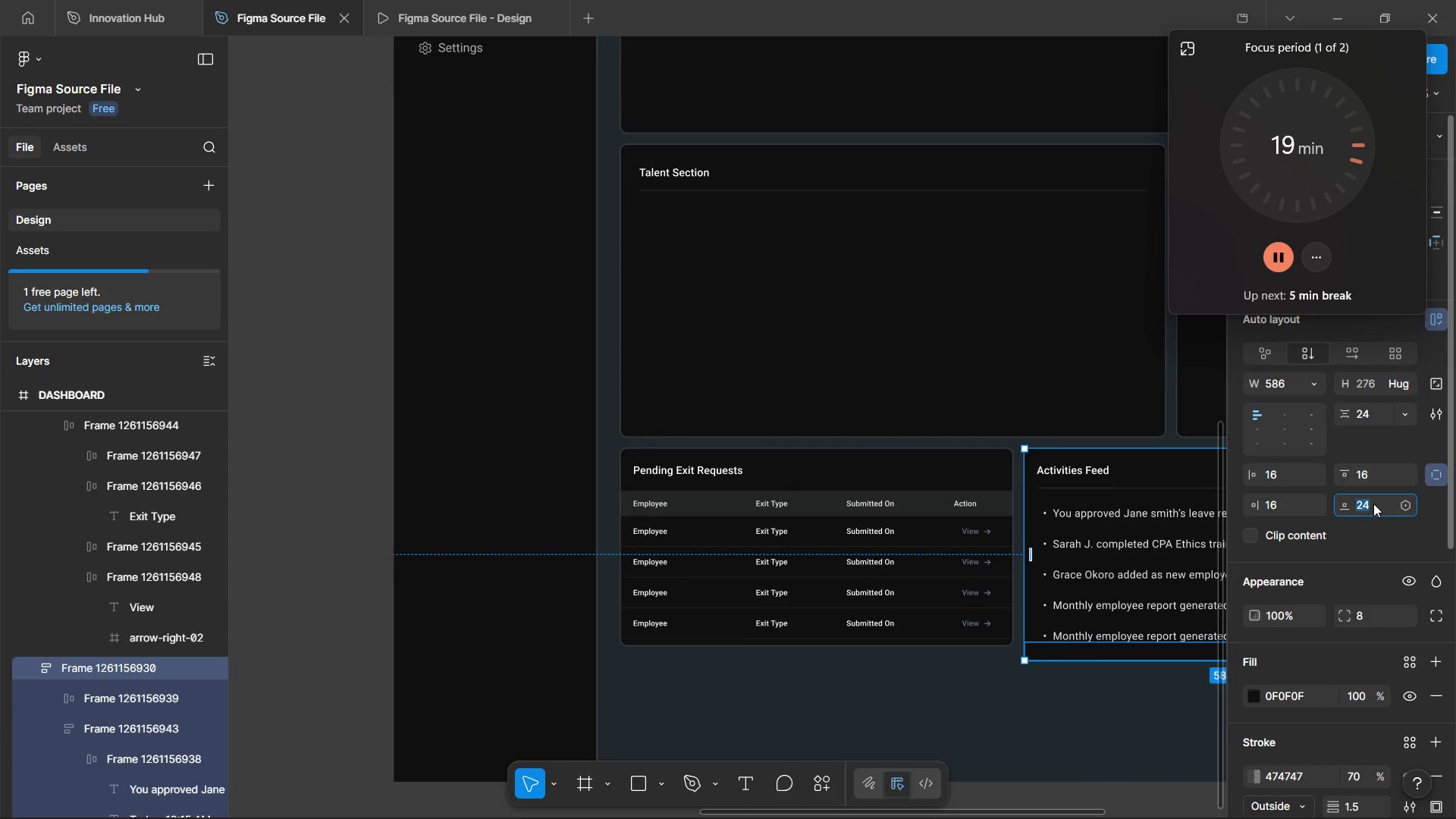 
type(16)
 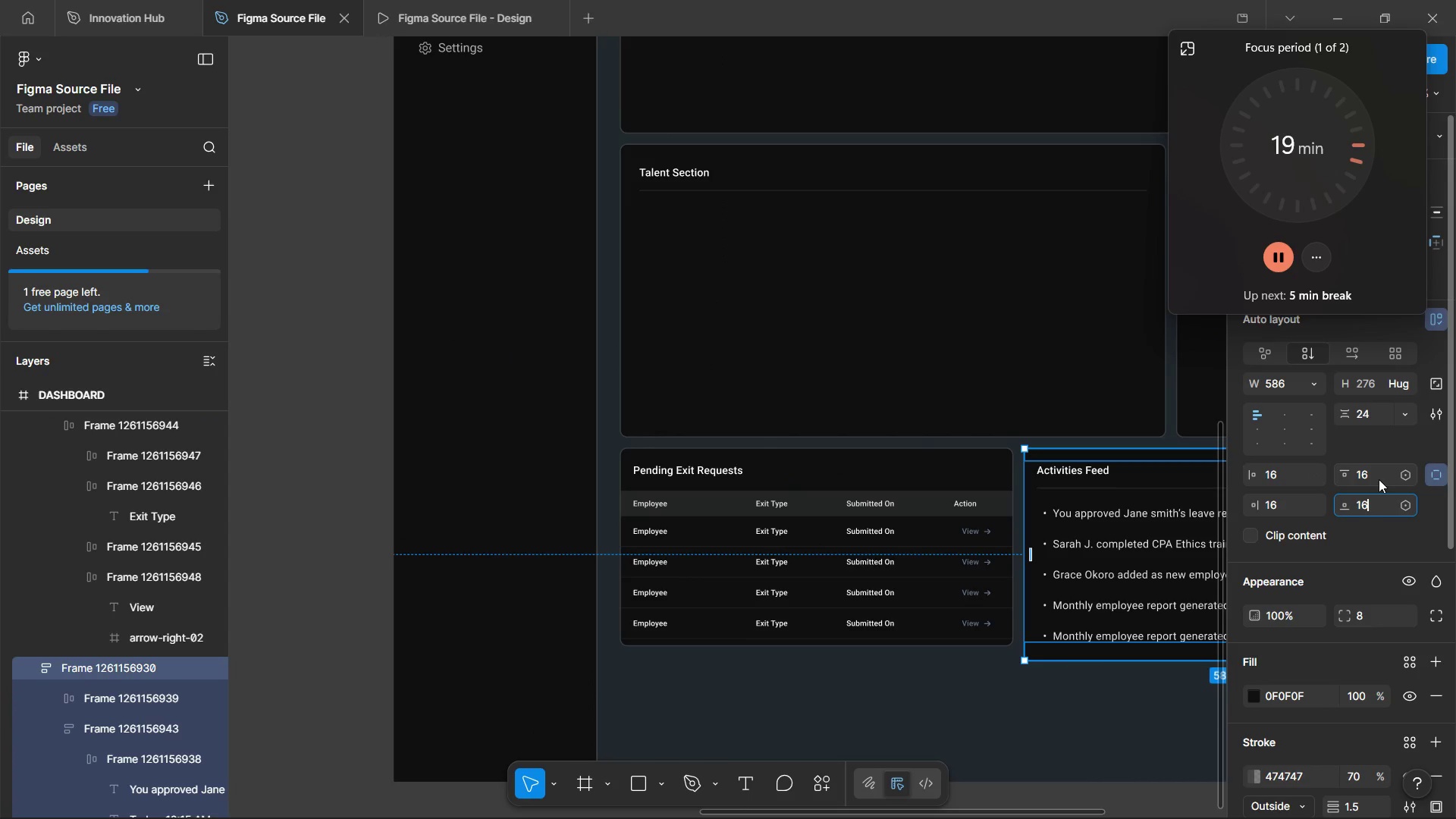 
left_click([1379, 479])
 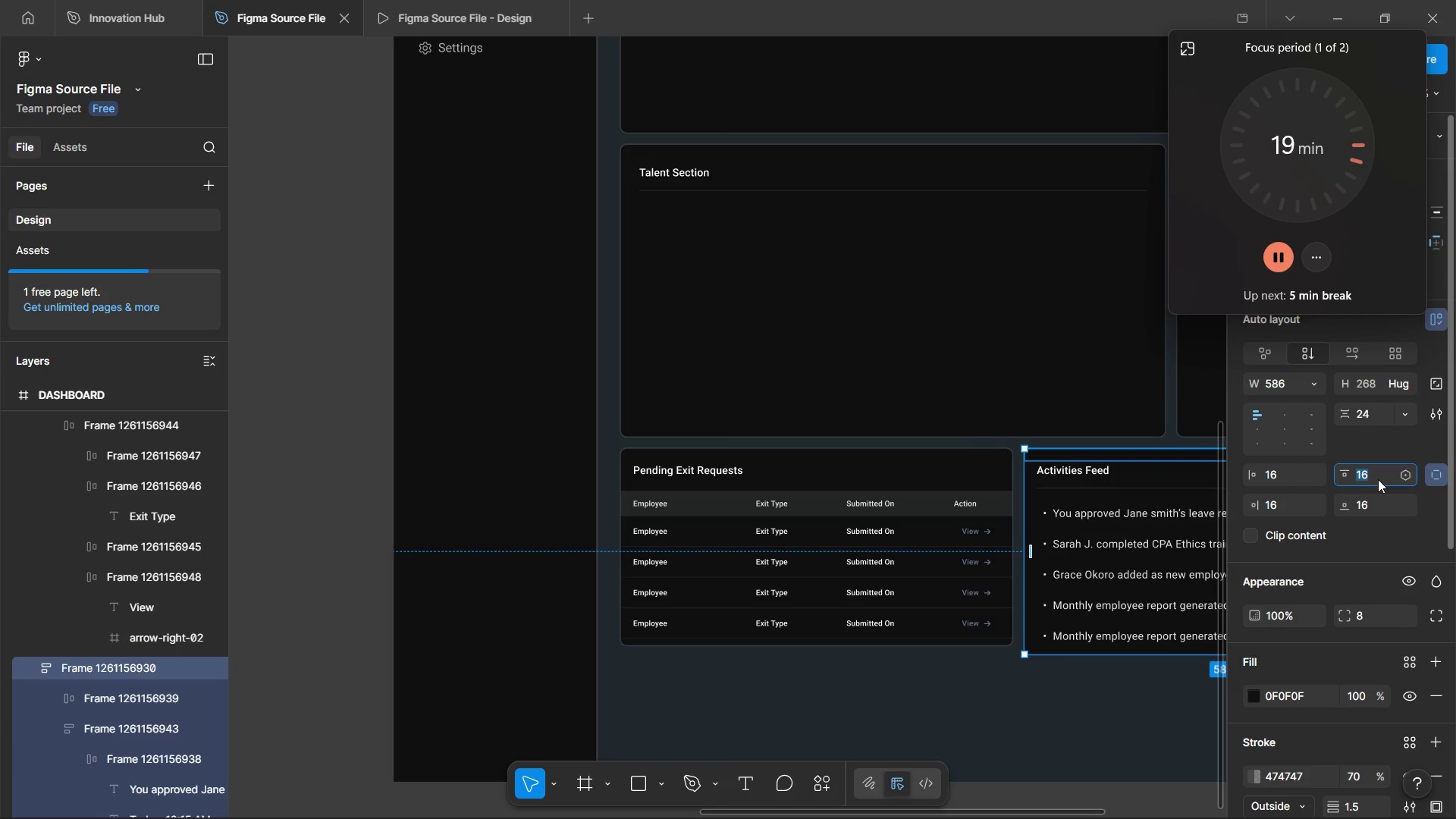 
key(8)
 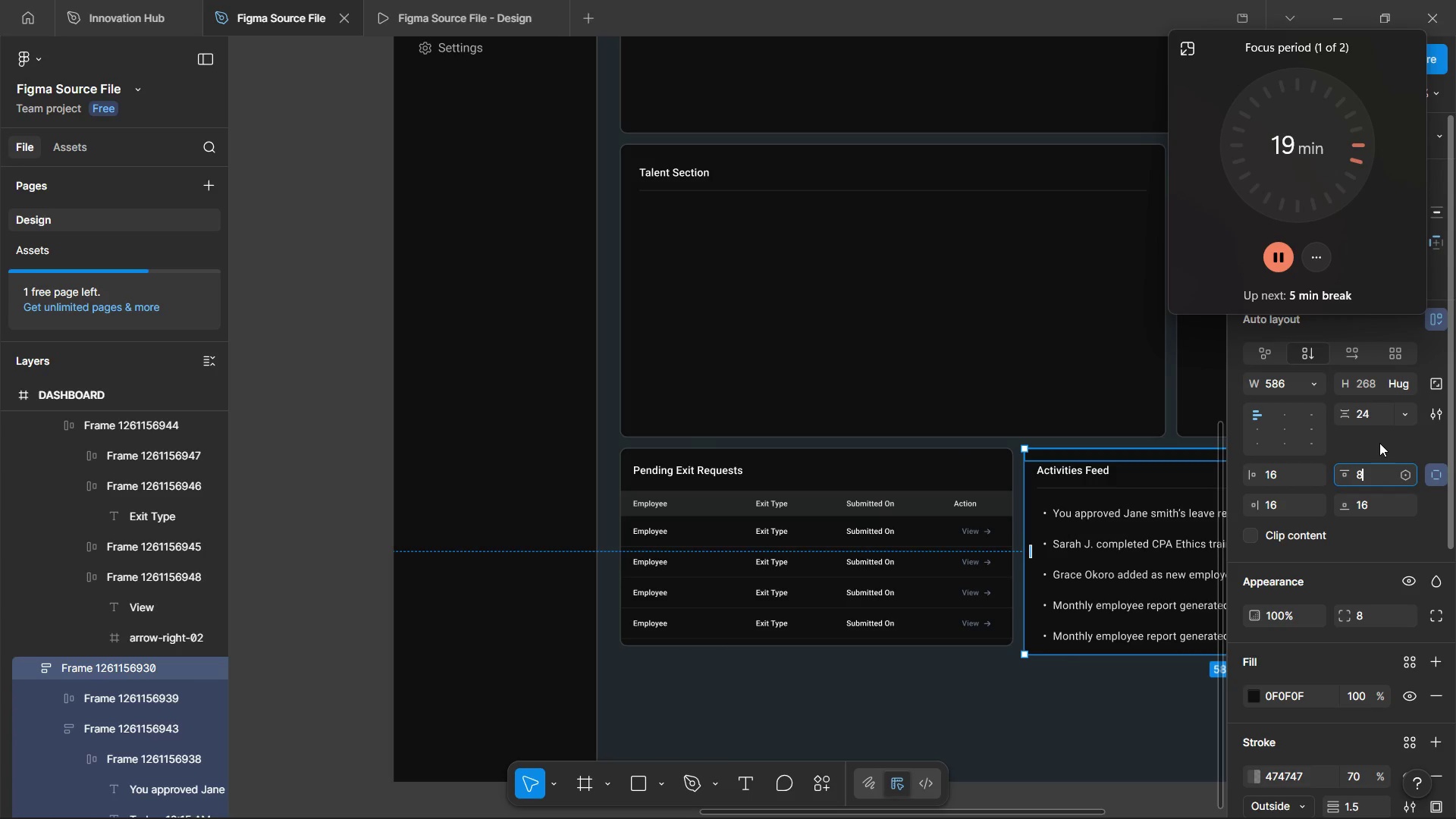 
left_click([1379, 443])
 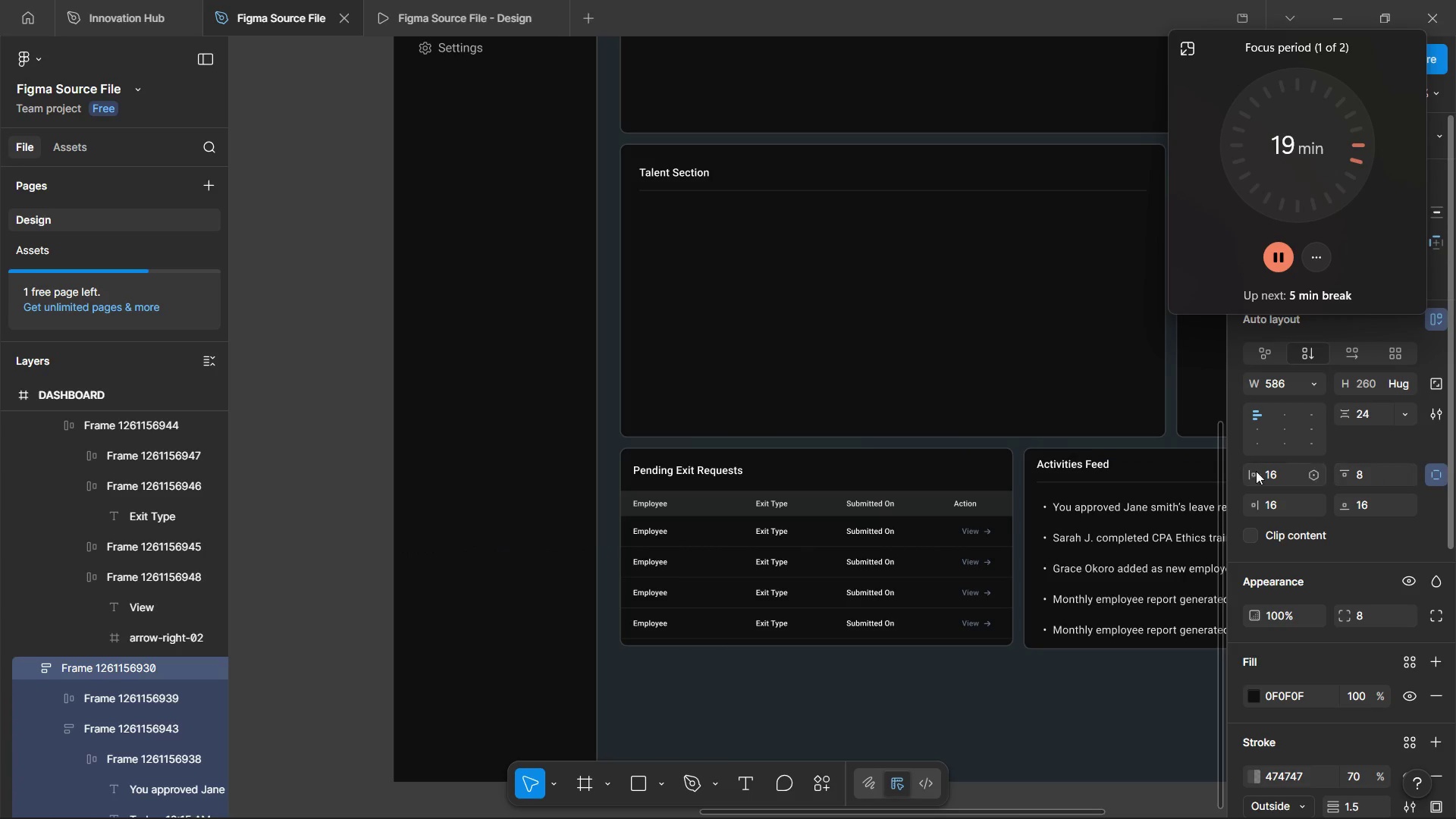 
hold_key(key=ControlLeft, duration=0.98)
hold_key(key=ShiftLeft, duration=0.59)
scroll: coordinate [1119, 542], scroll_direction: down, amount: 1.0
 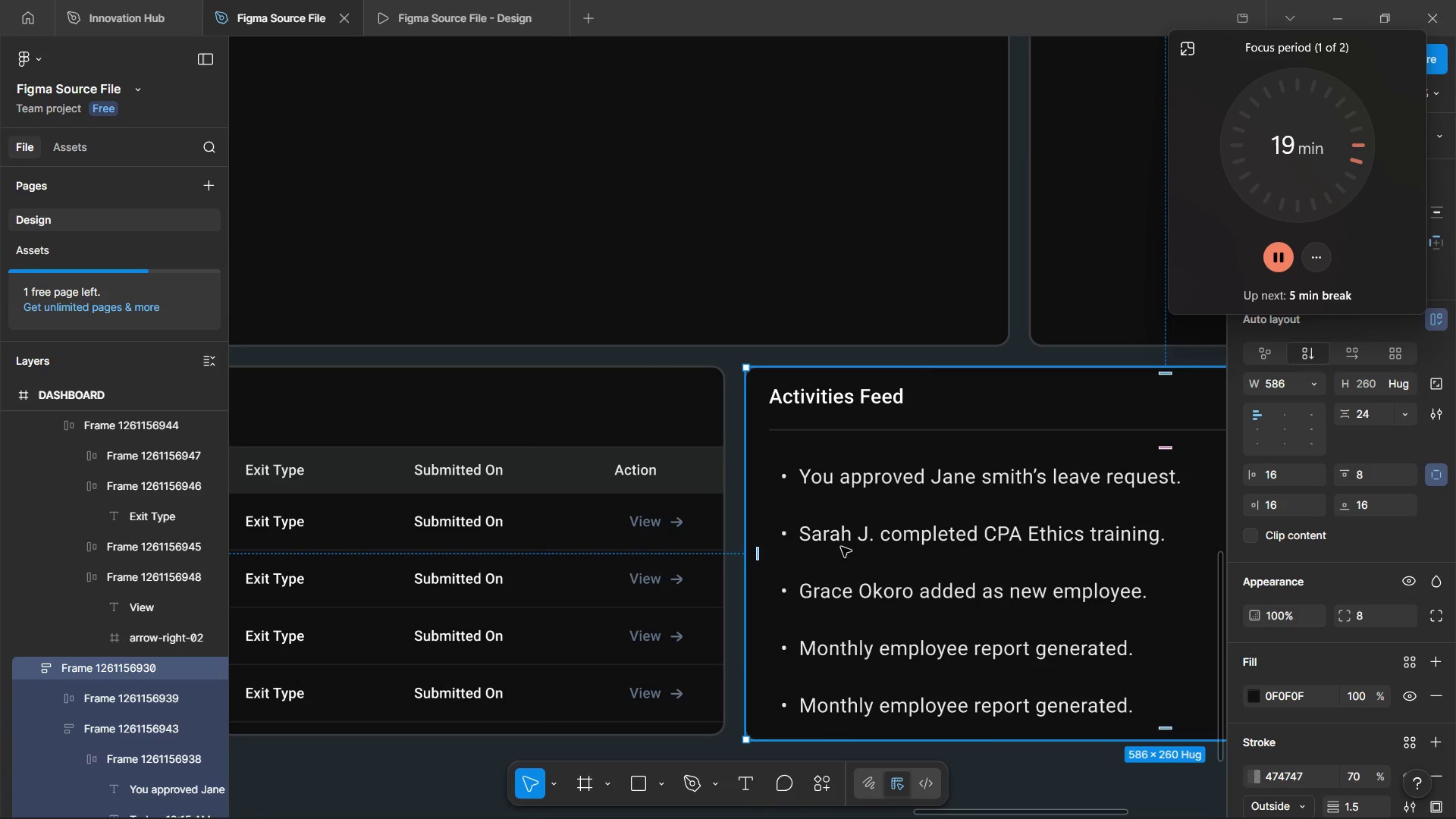 
left_click([843, 418])
 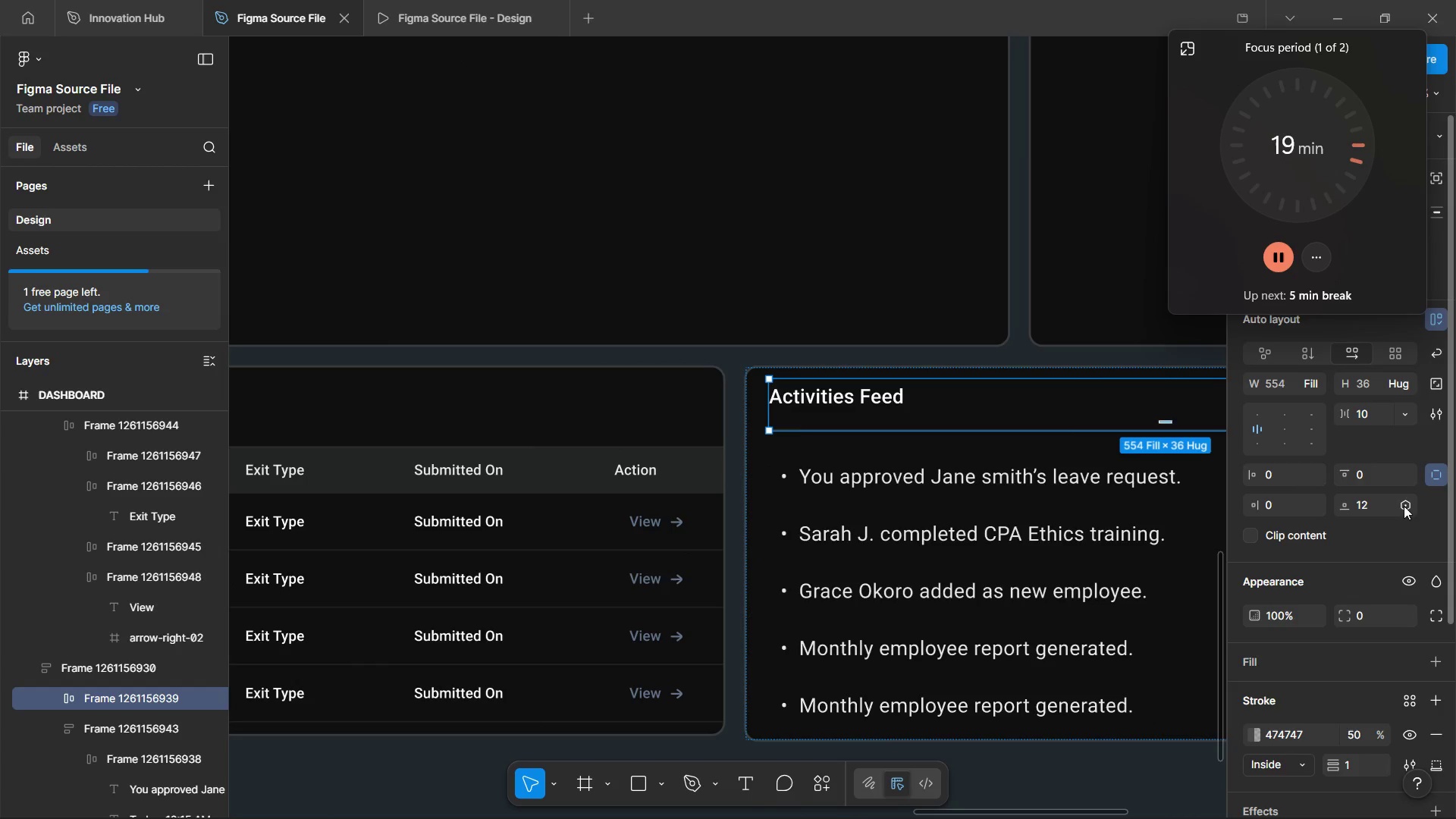 
left_click([1374, 501])
 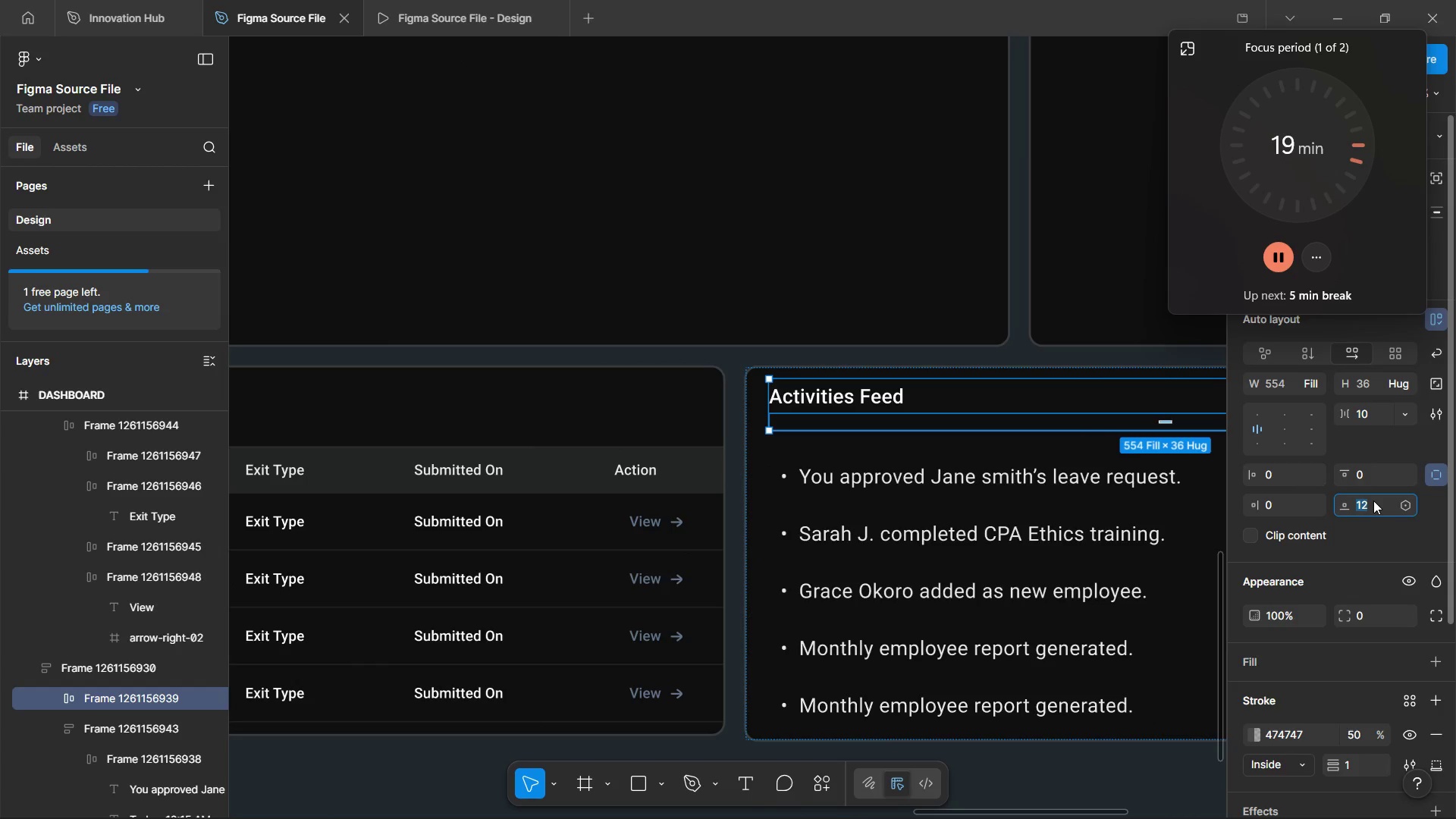 
type(16)
 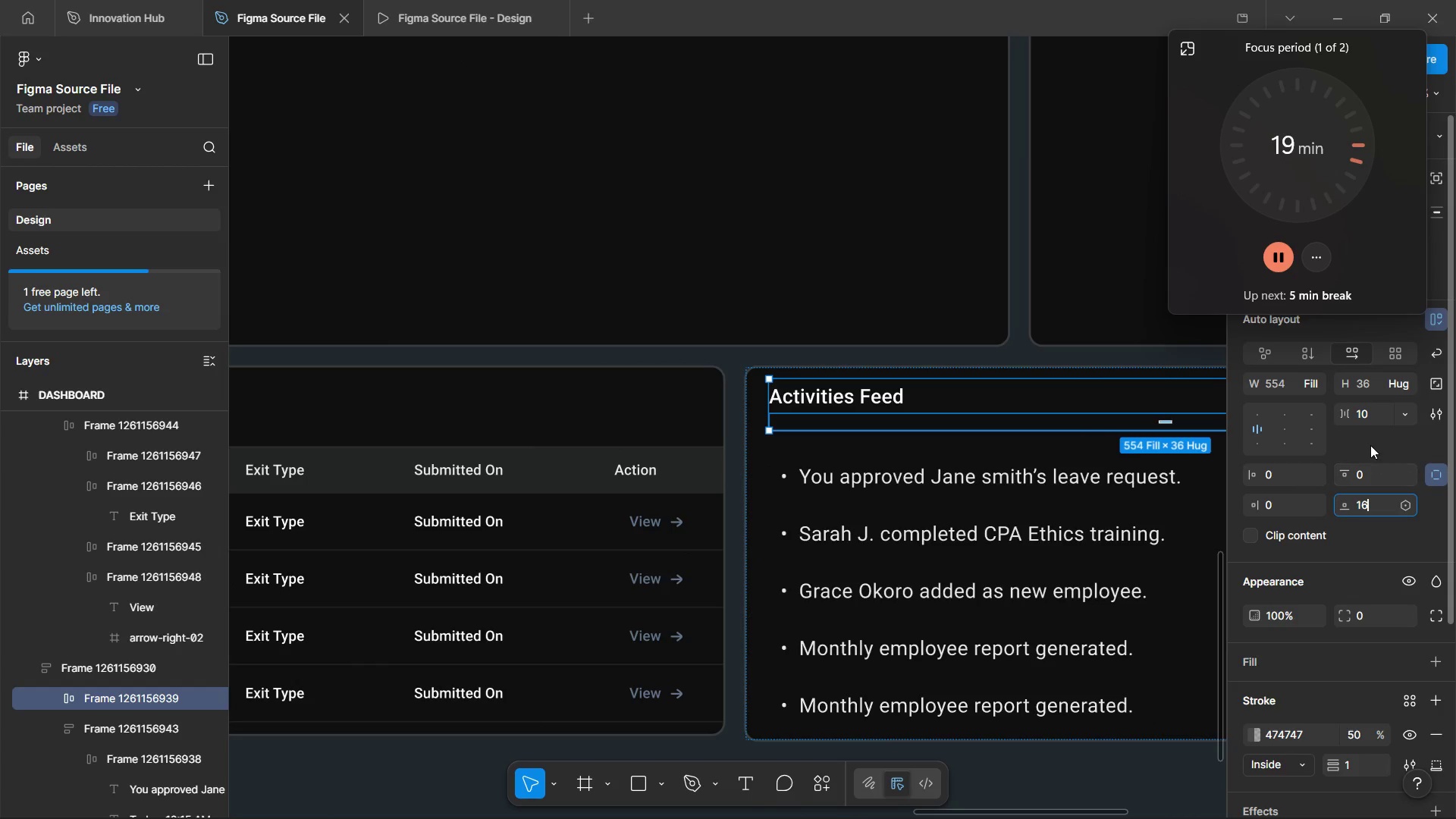 
left_click([1370, 445])
 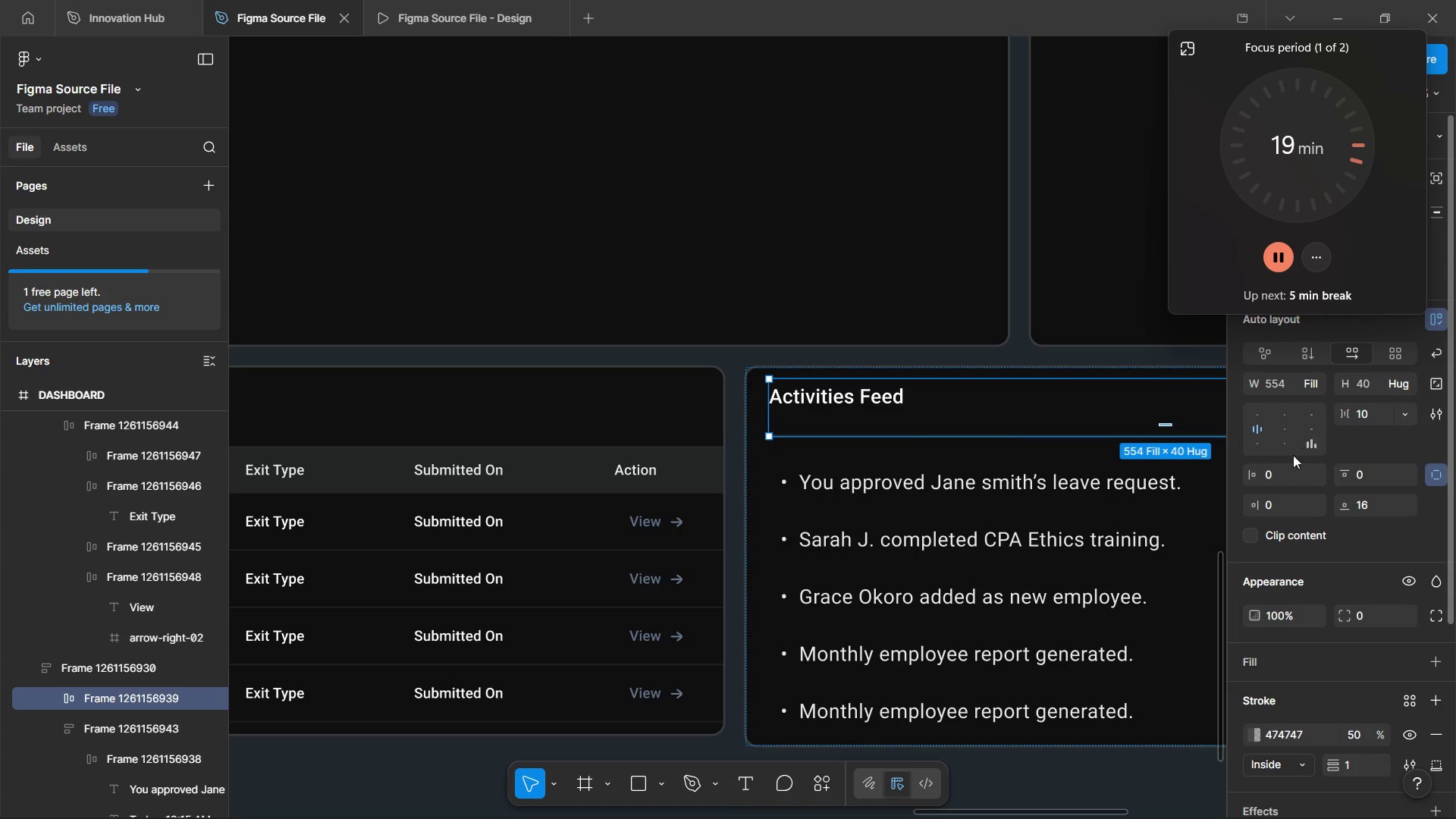 
left_click([560, 375])
 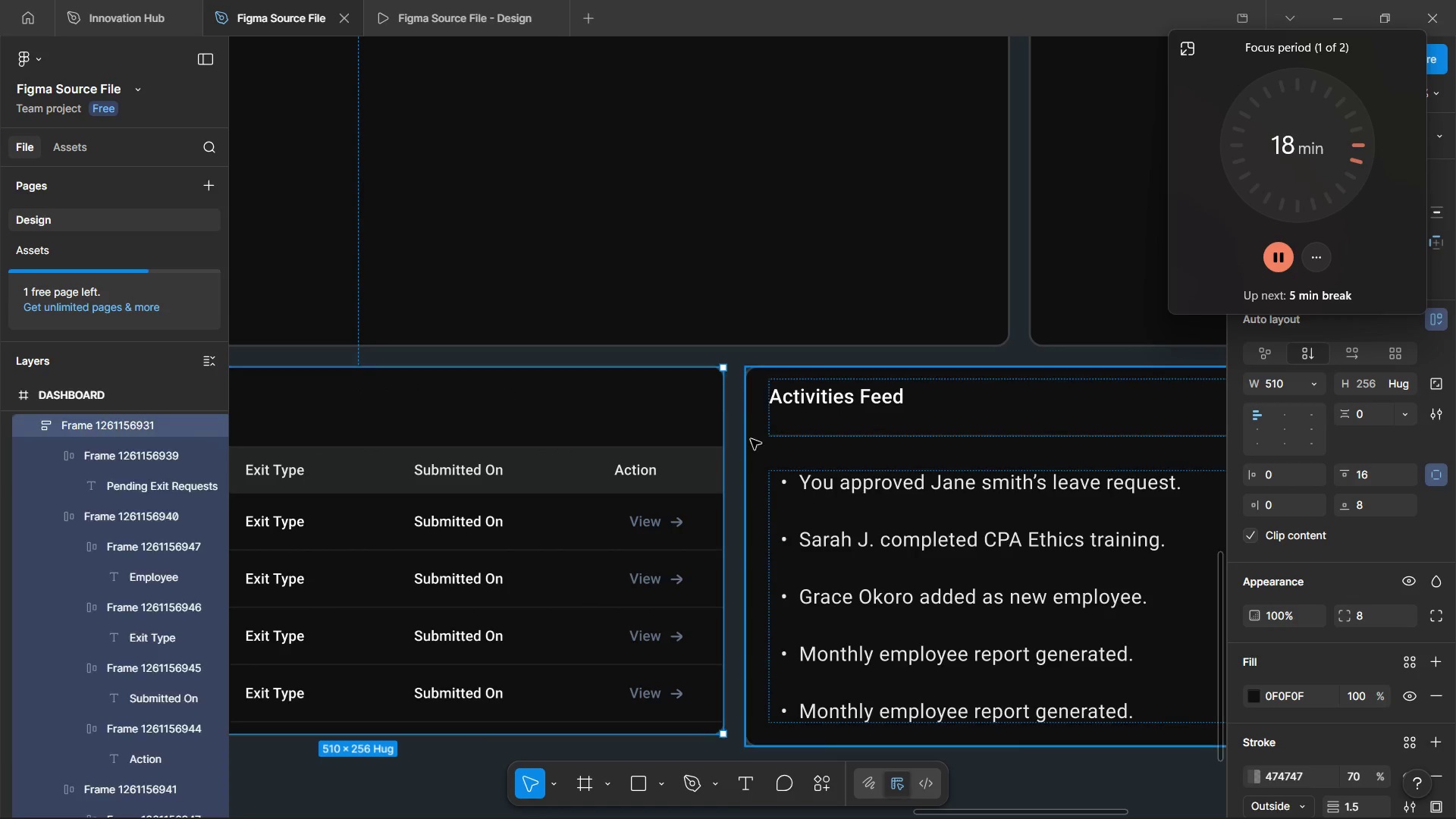 
left_click([755, 443])
 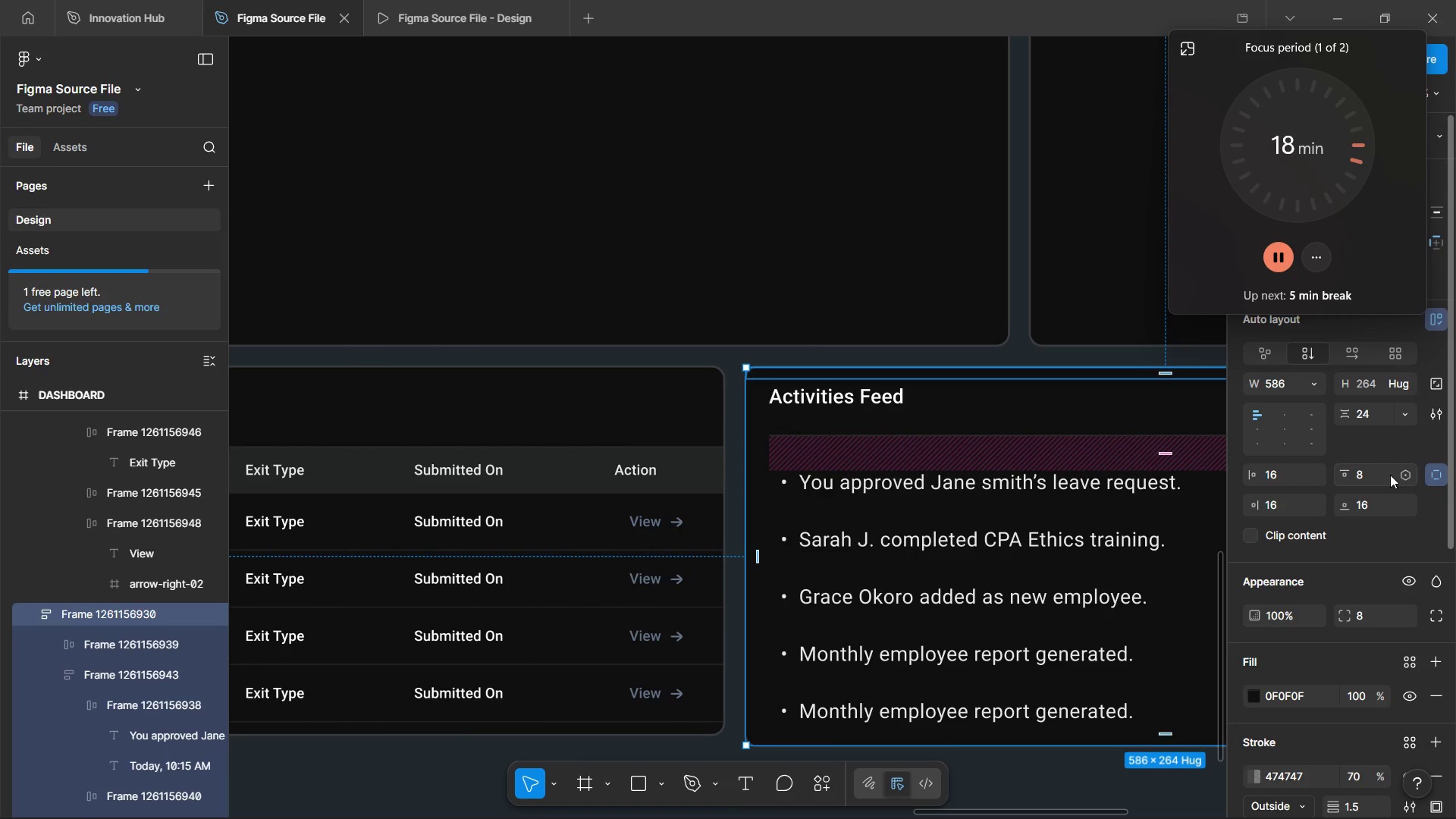 
left_click([1390, 475])